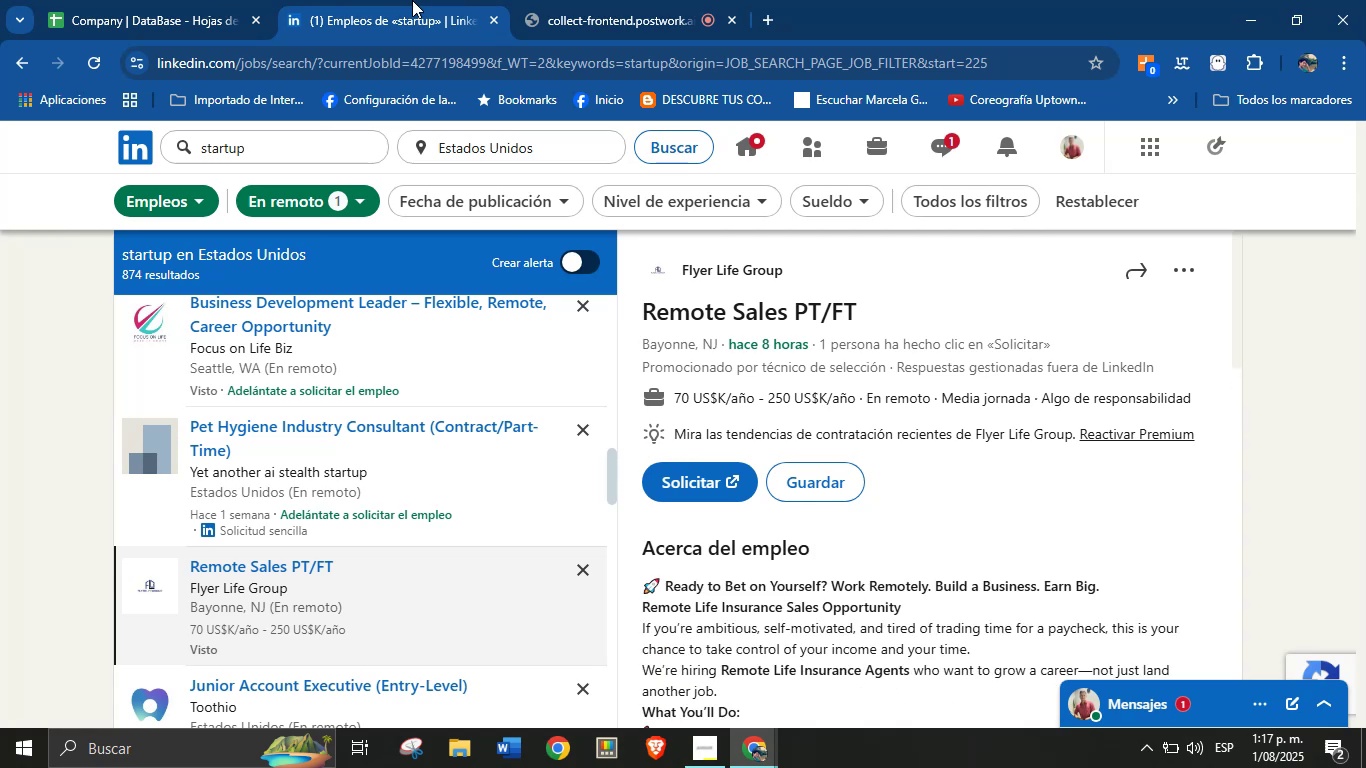 
left_click([709, 0])
 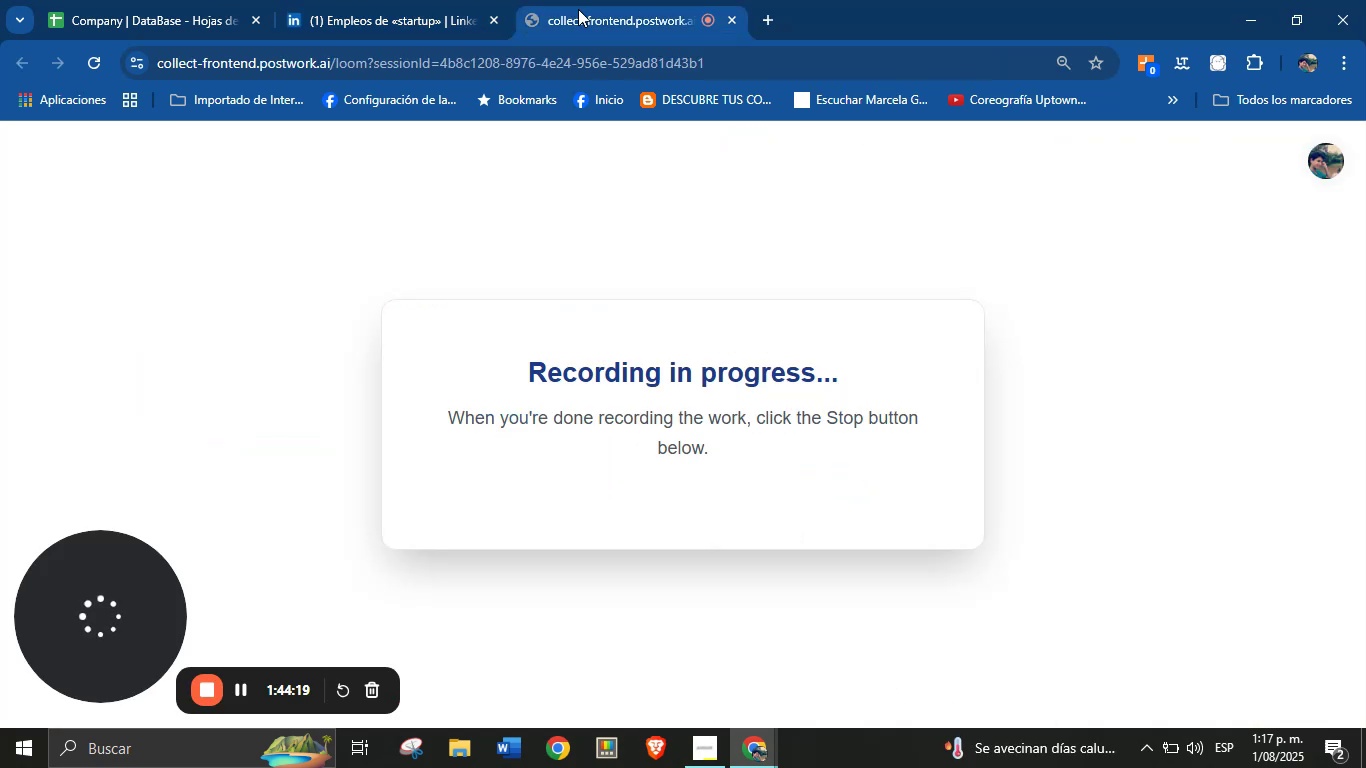 
left_click([416, 0])
 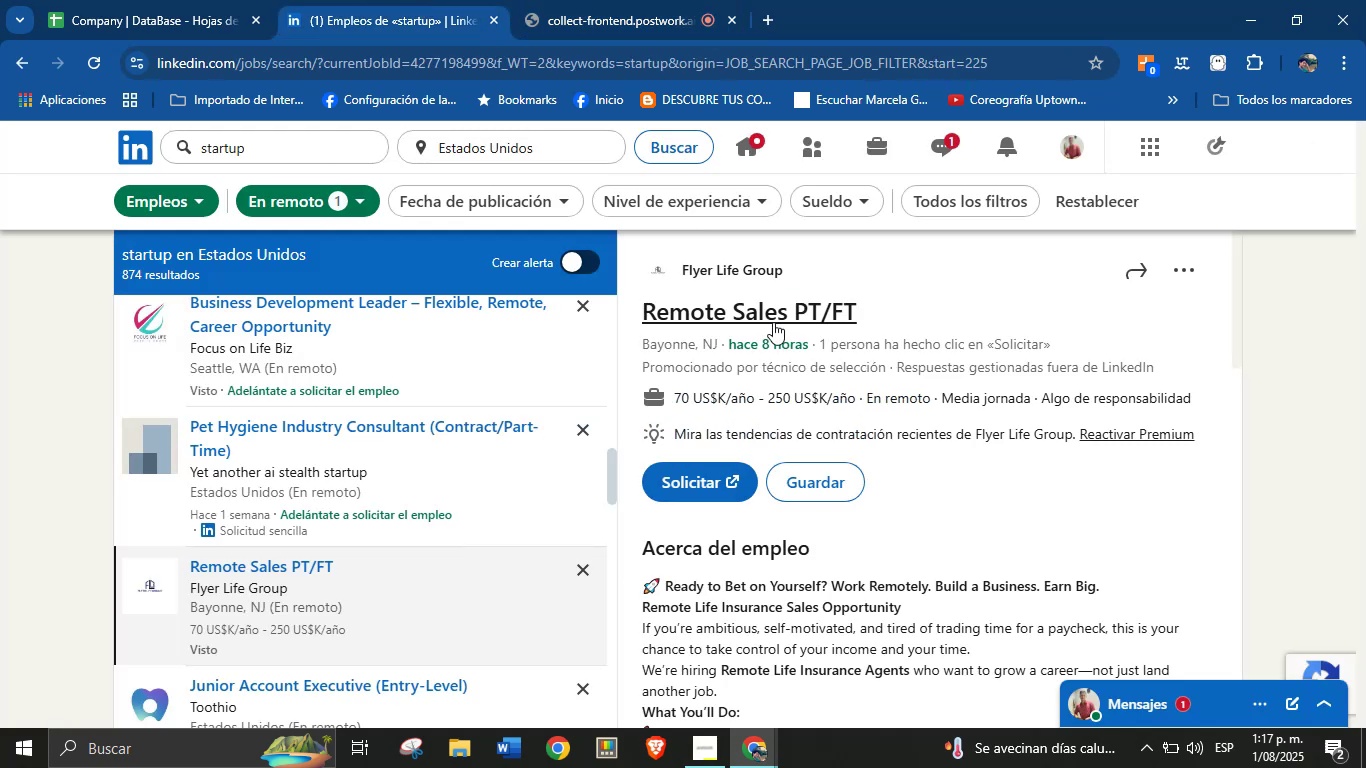 
right_click([755, 271])
 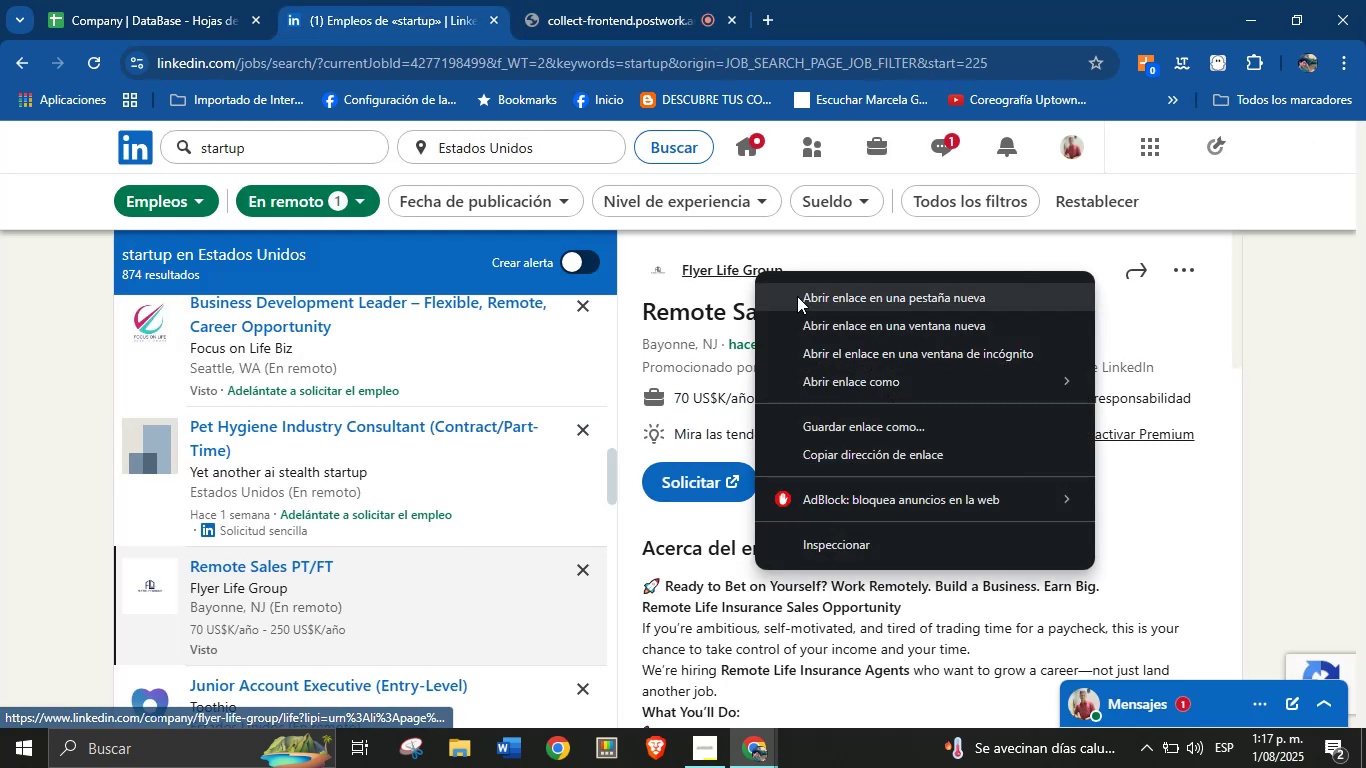 
left_click([812, 302])
 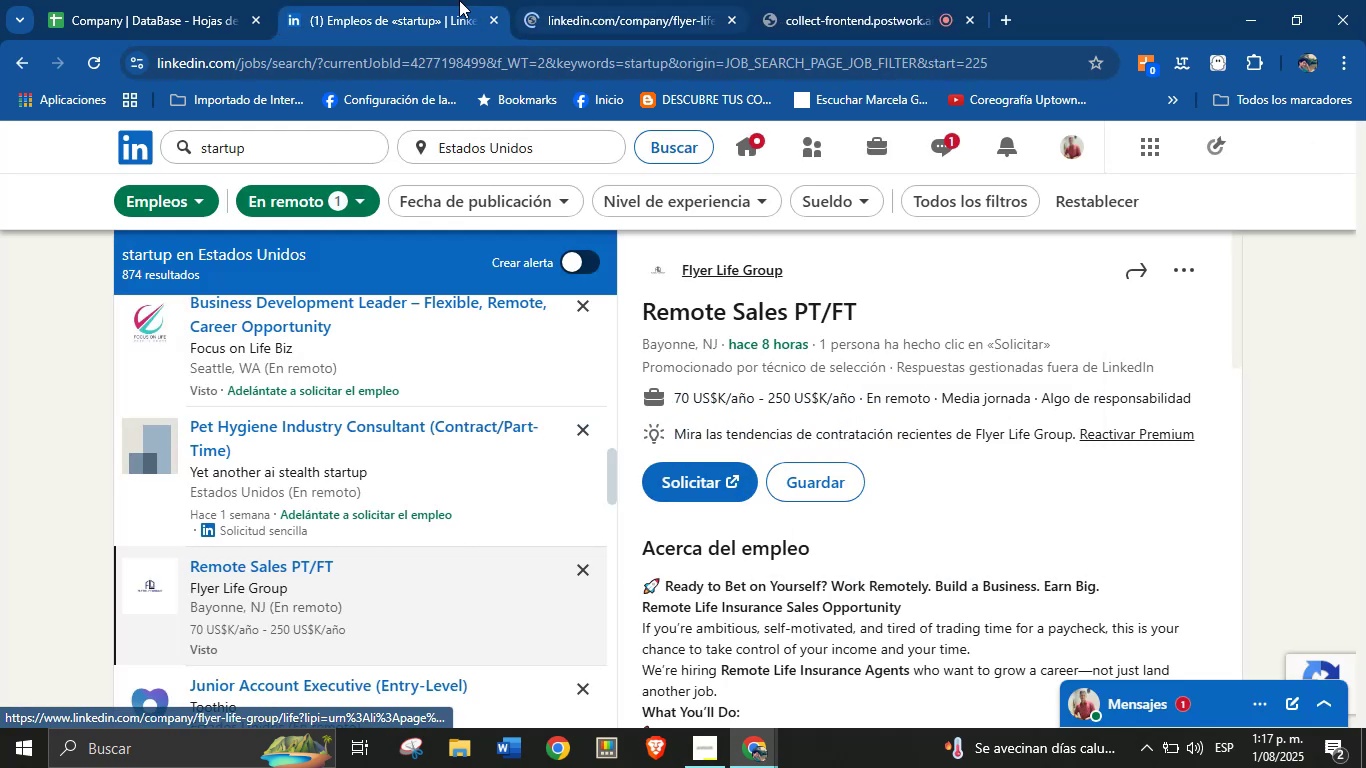 
left_click([208, 0])
 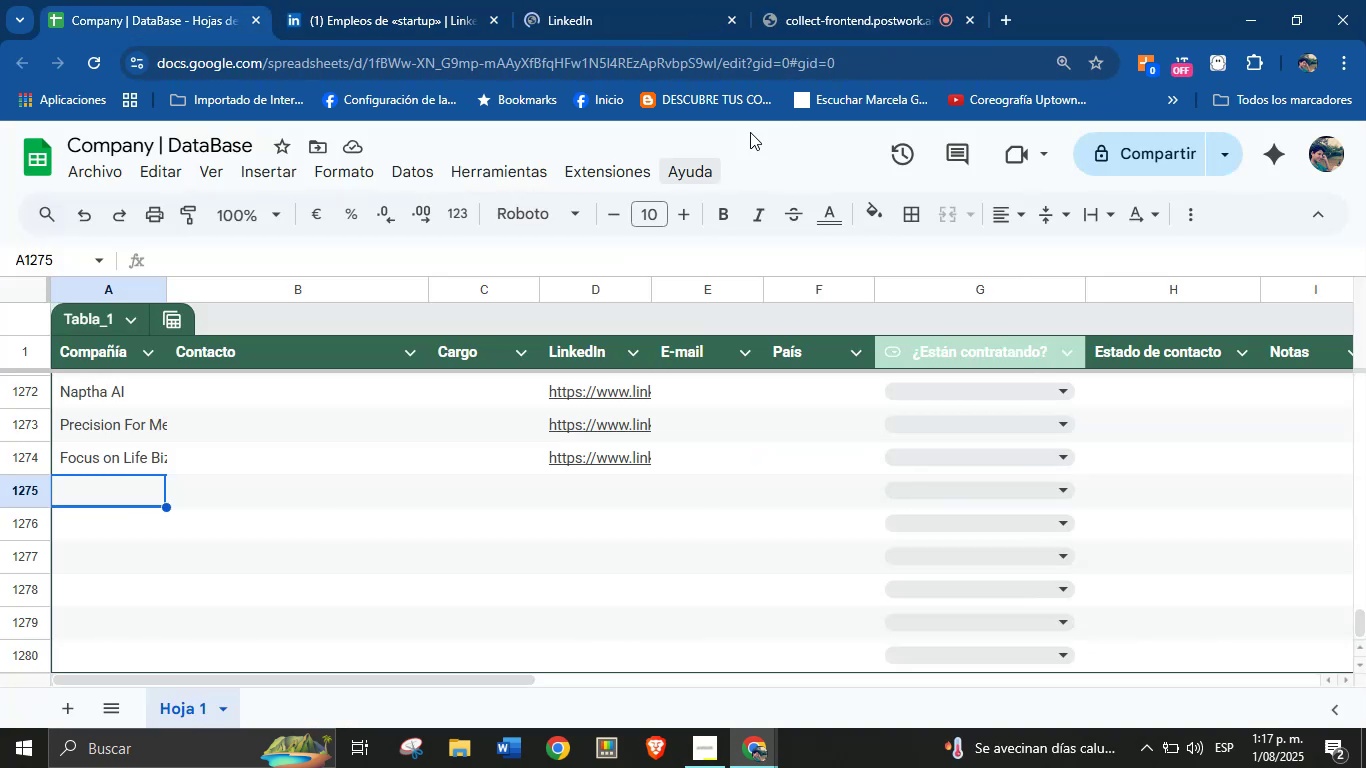 
left_click([637, 0])
 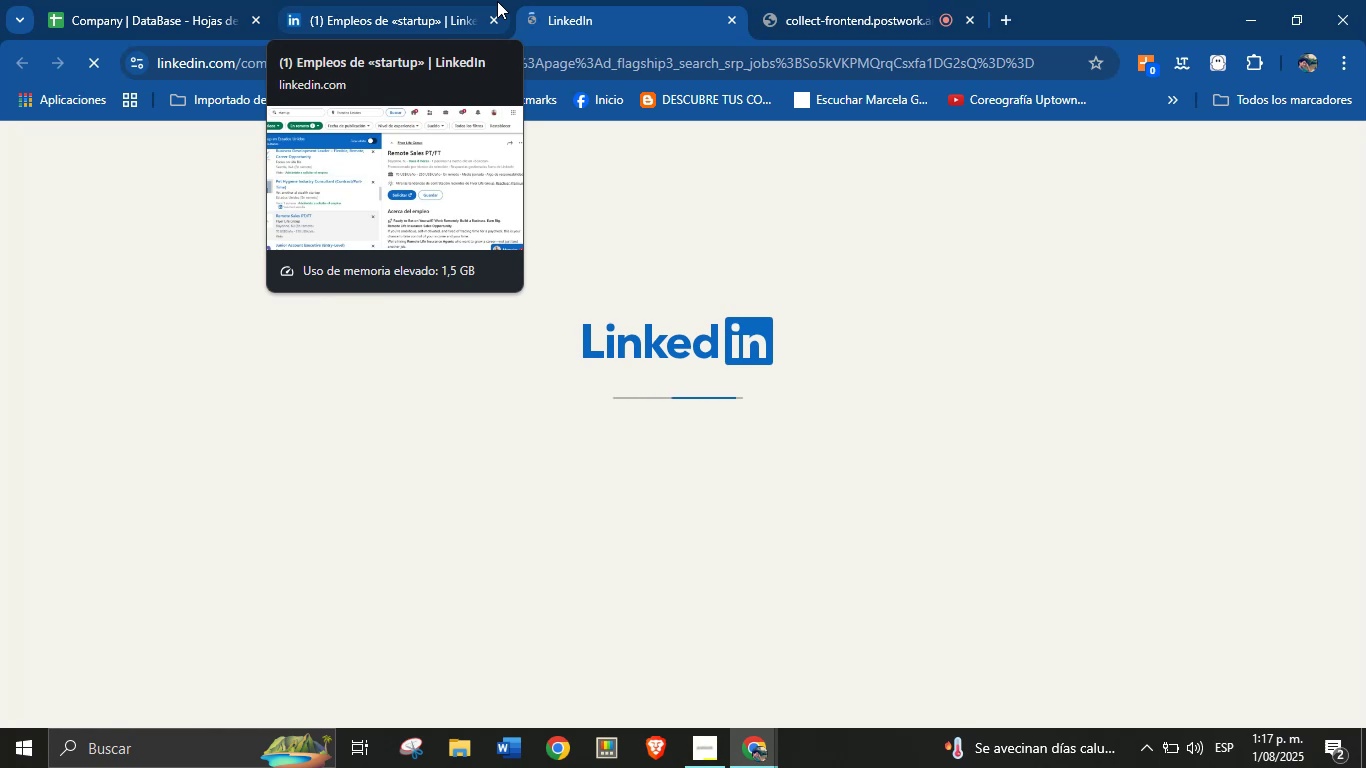 
wait(6.75)
 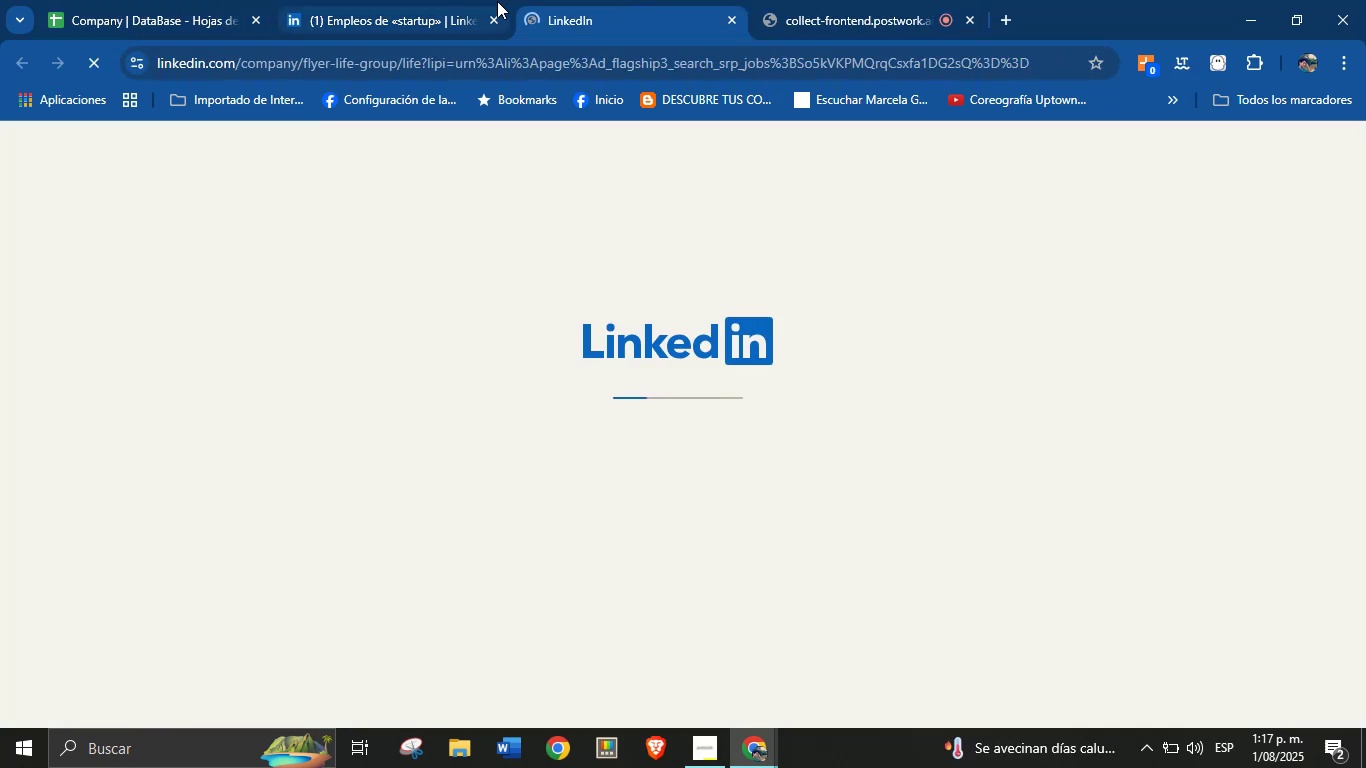 
left_click([382, 0])
 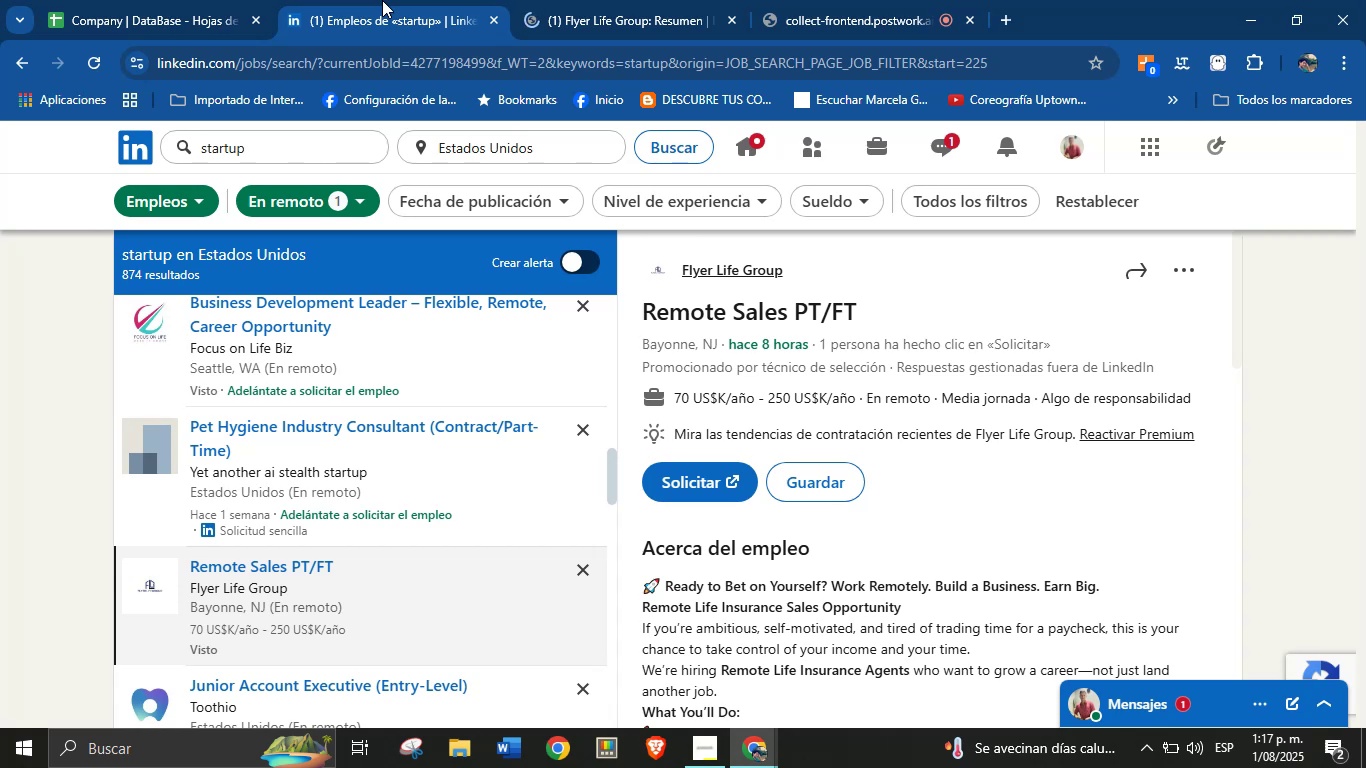 
wait(14.74)
 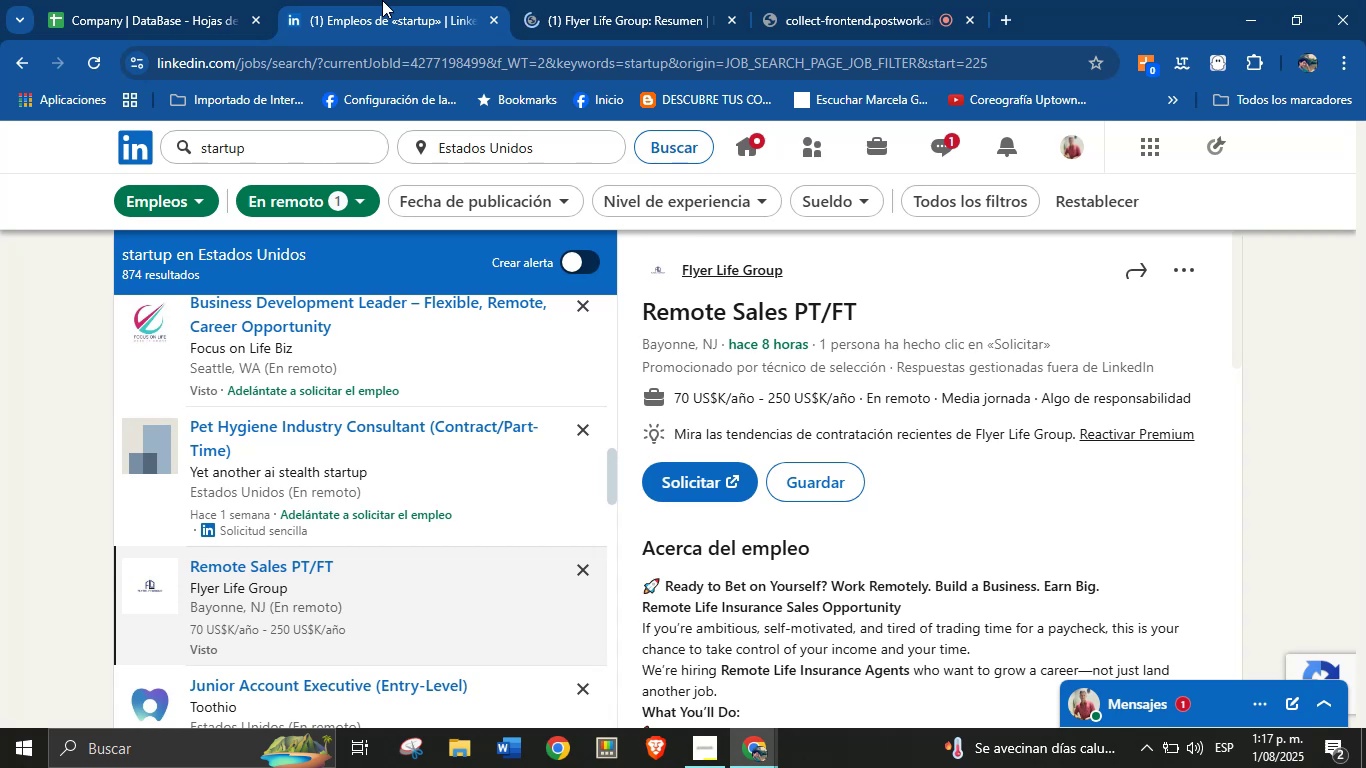 
left_click_drag(start_coordinate=[138, 417], to_coordinate=[309, 424])
 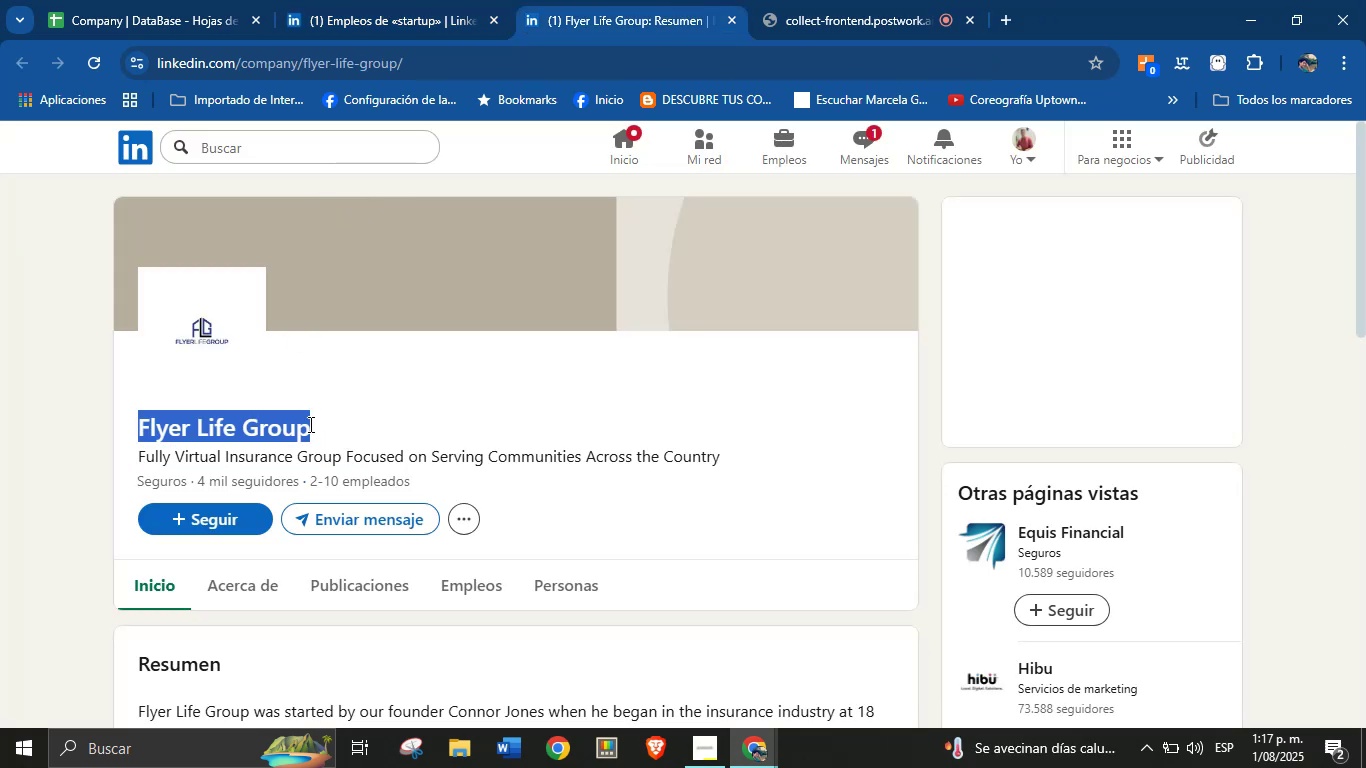 
key(Control+C)
 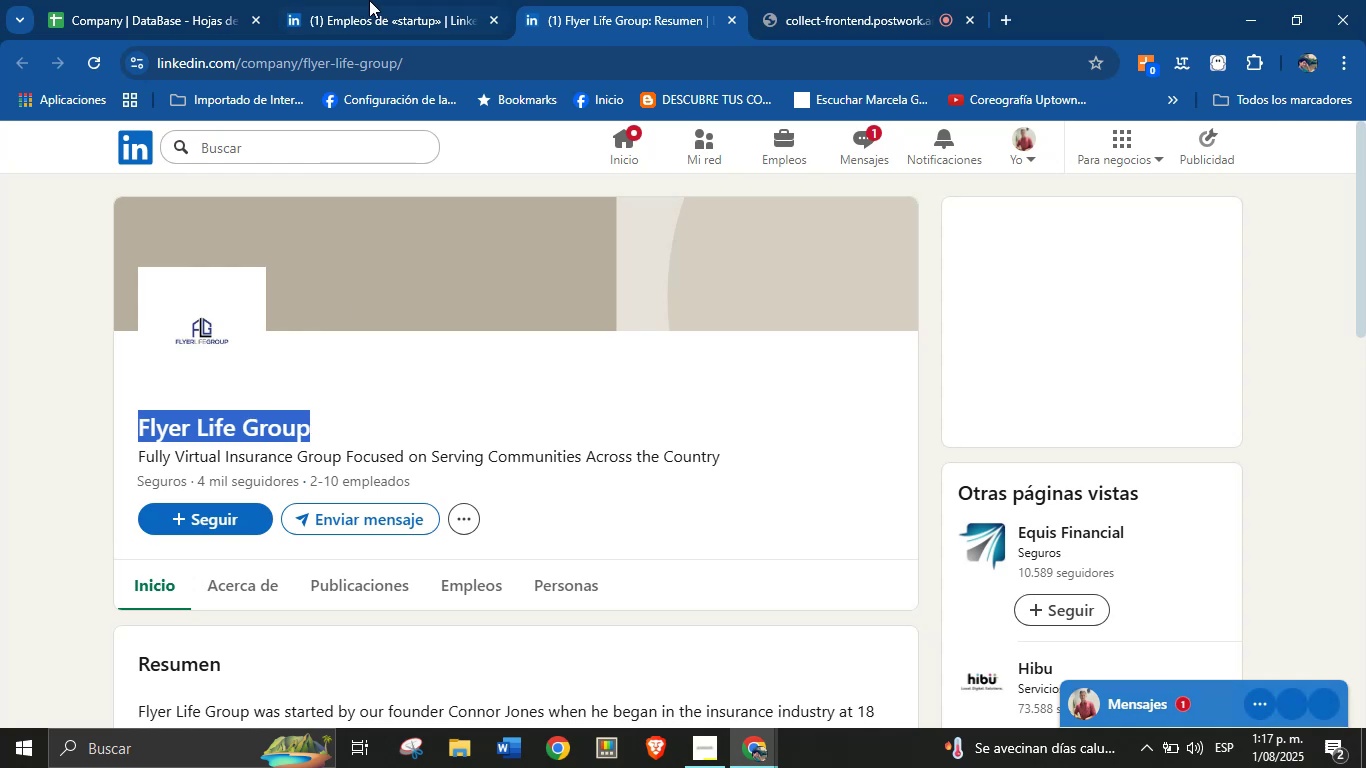 
double_click([216, 0])
 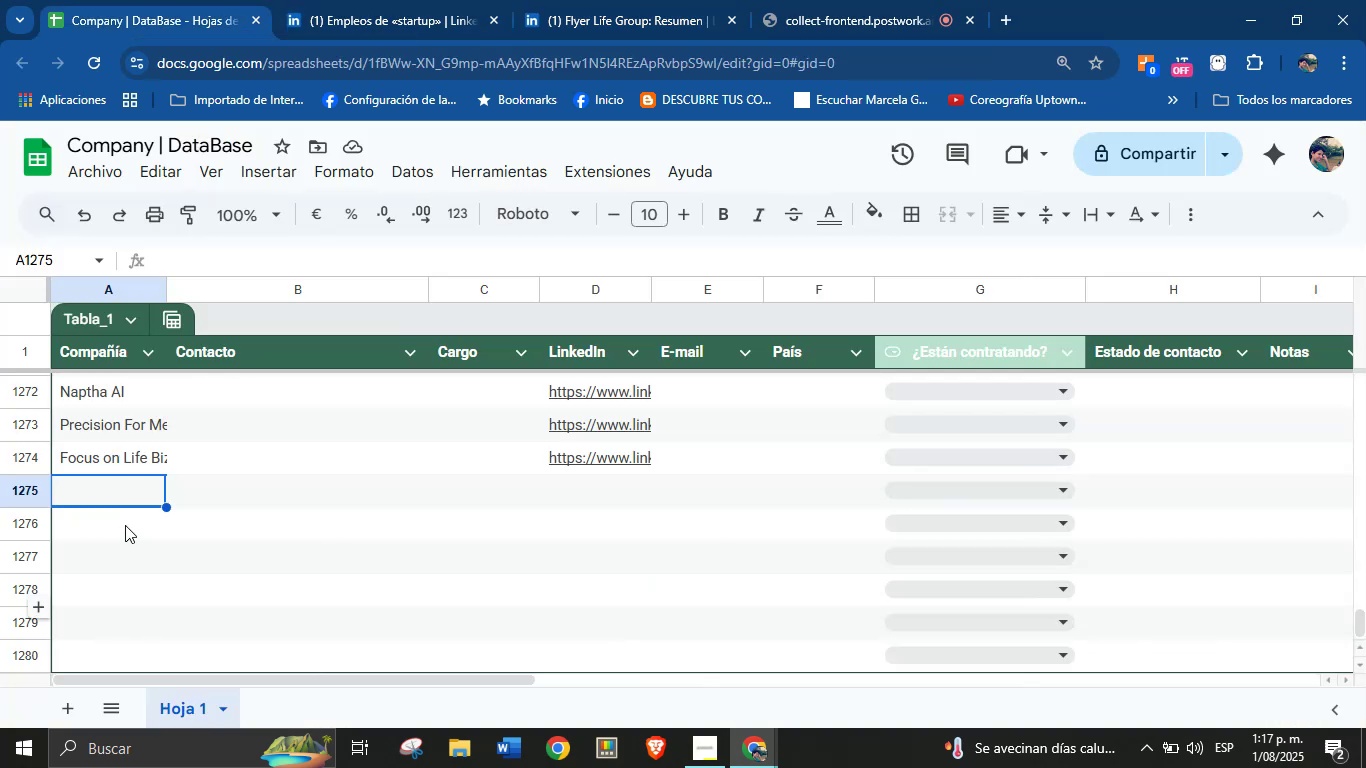 
left_click([125, 493])
 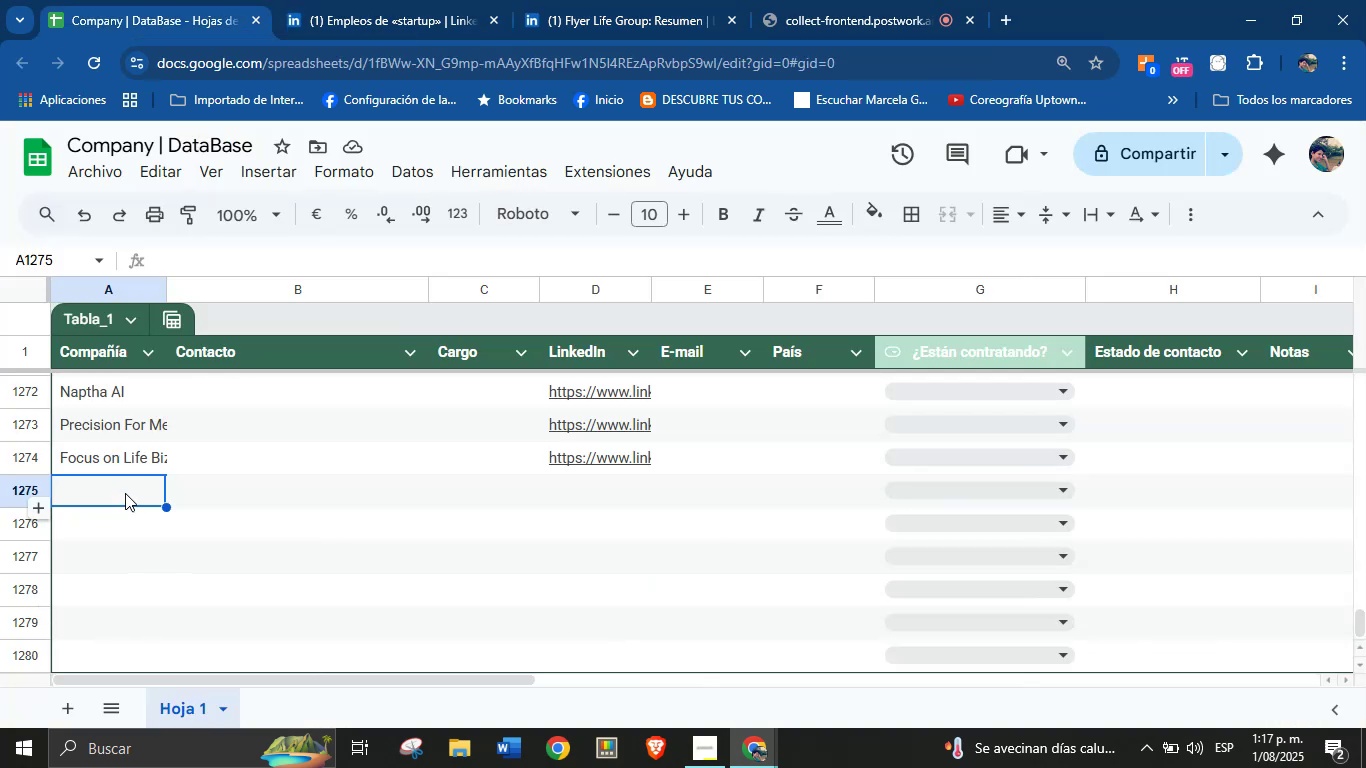 
key(Control+V)
 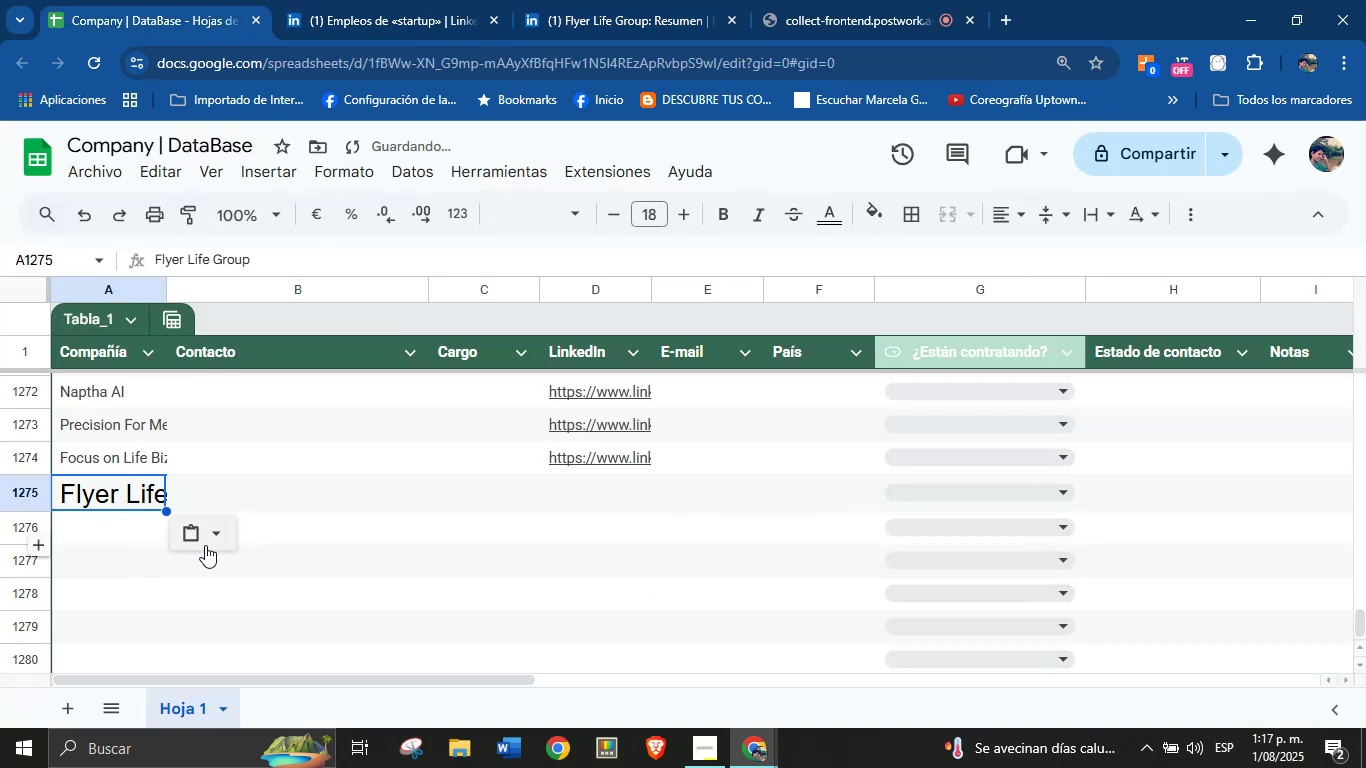 
left_click([211, 537])
 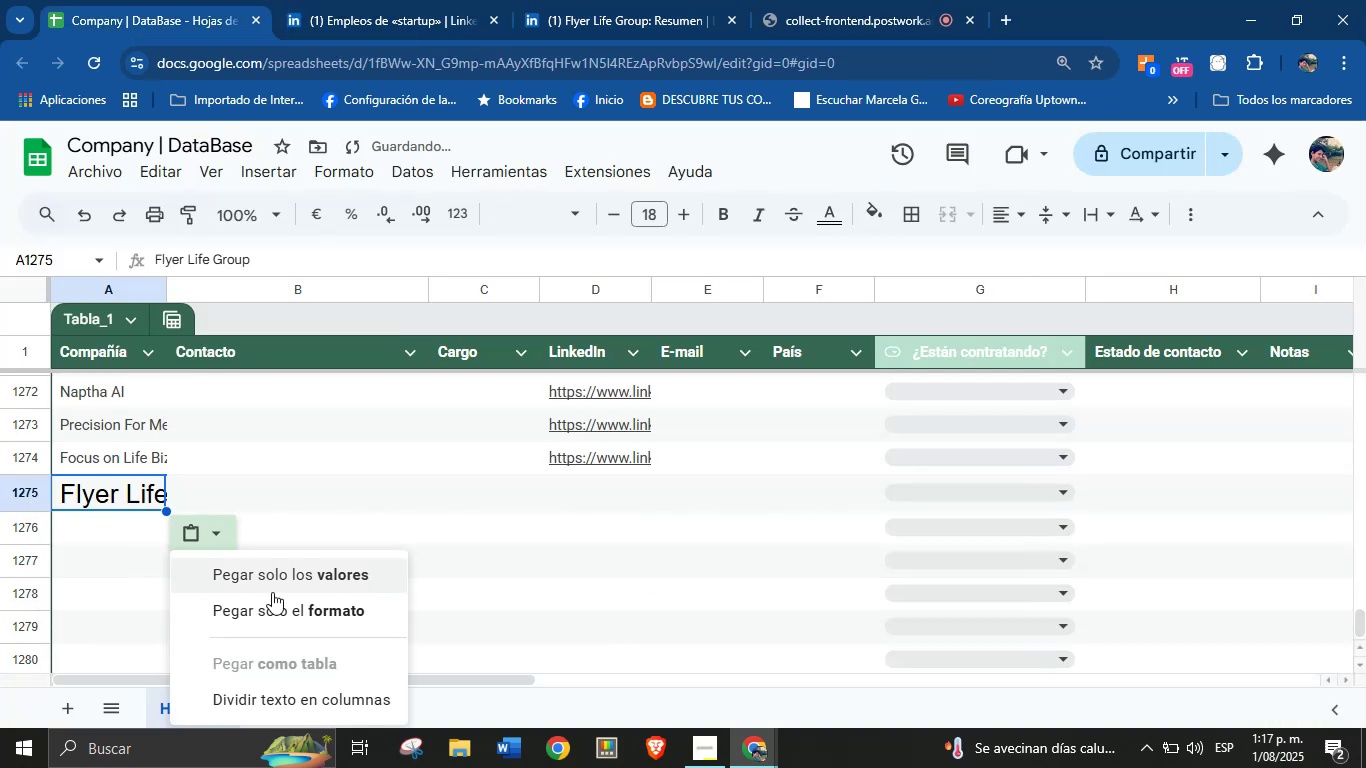 
left_click([282, 579])
 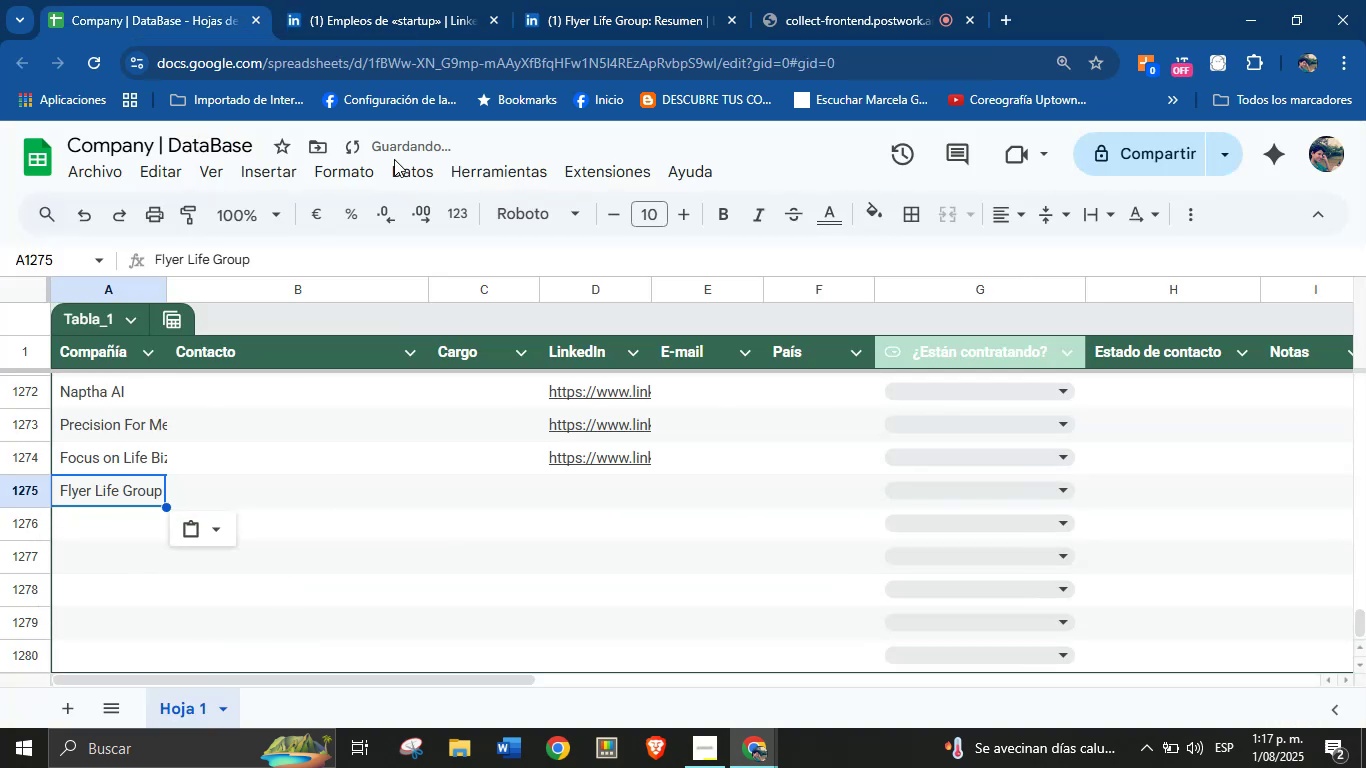 
left_click([565, 0])
 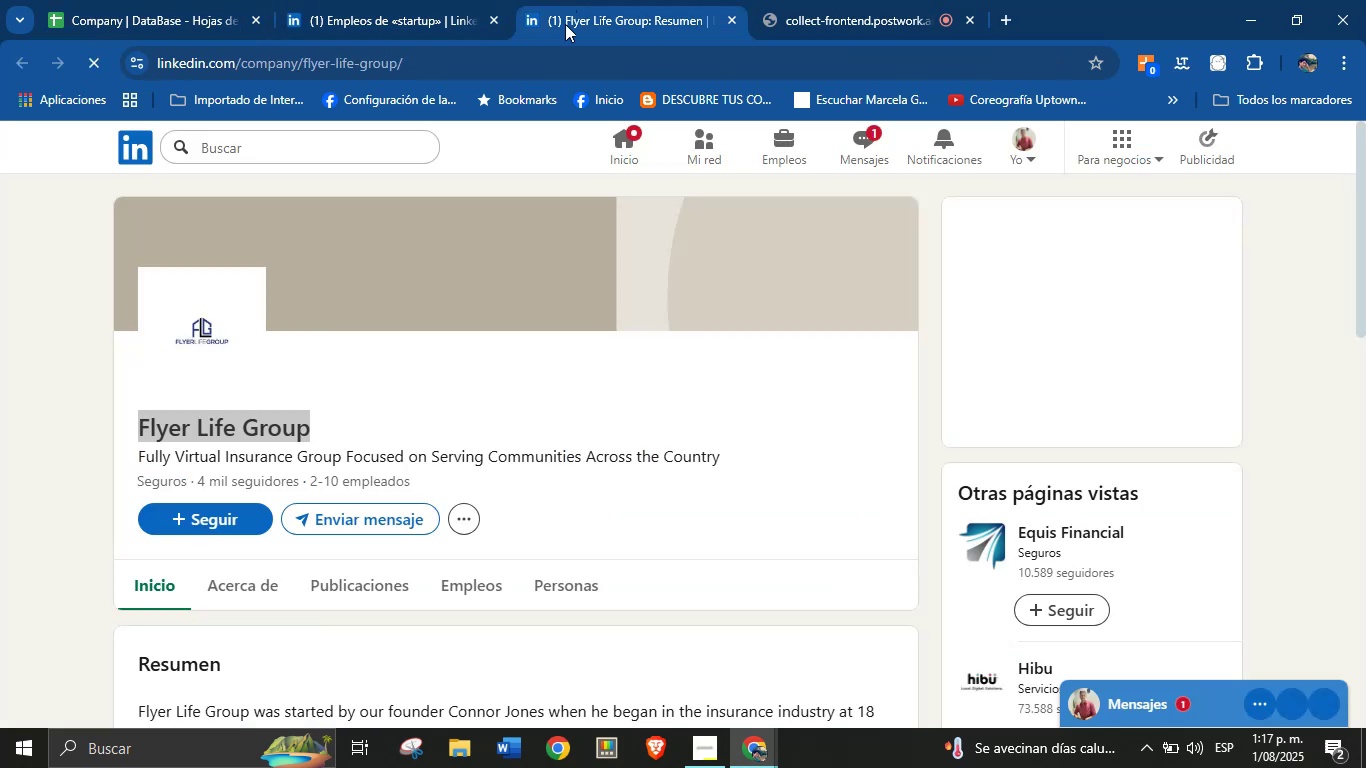 
double_click([563, 64])
 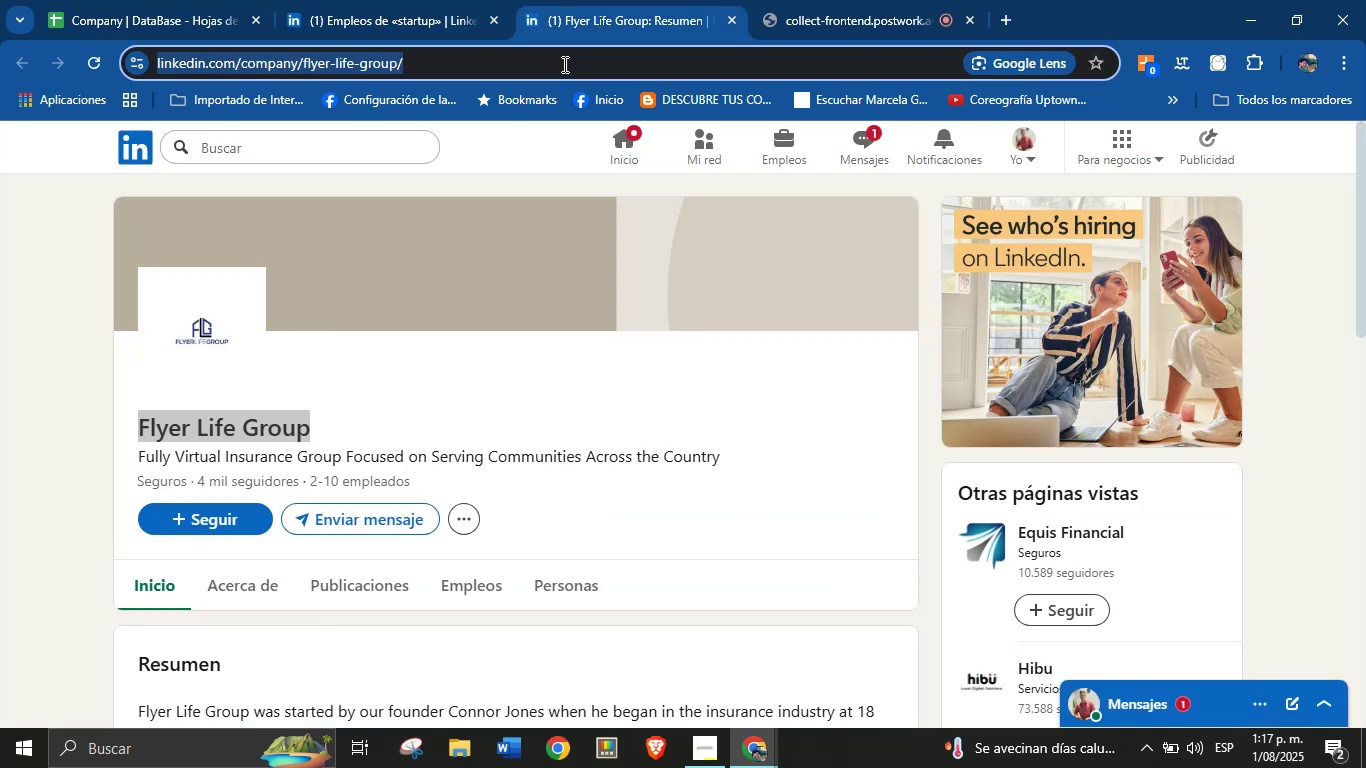 
triple_click([563, 64])
 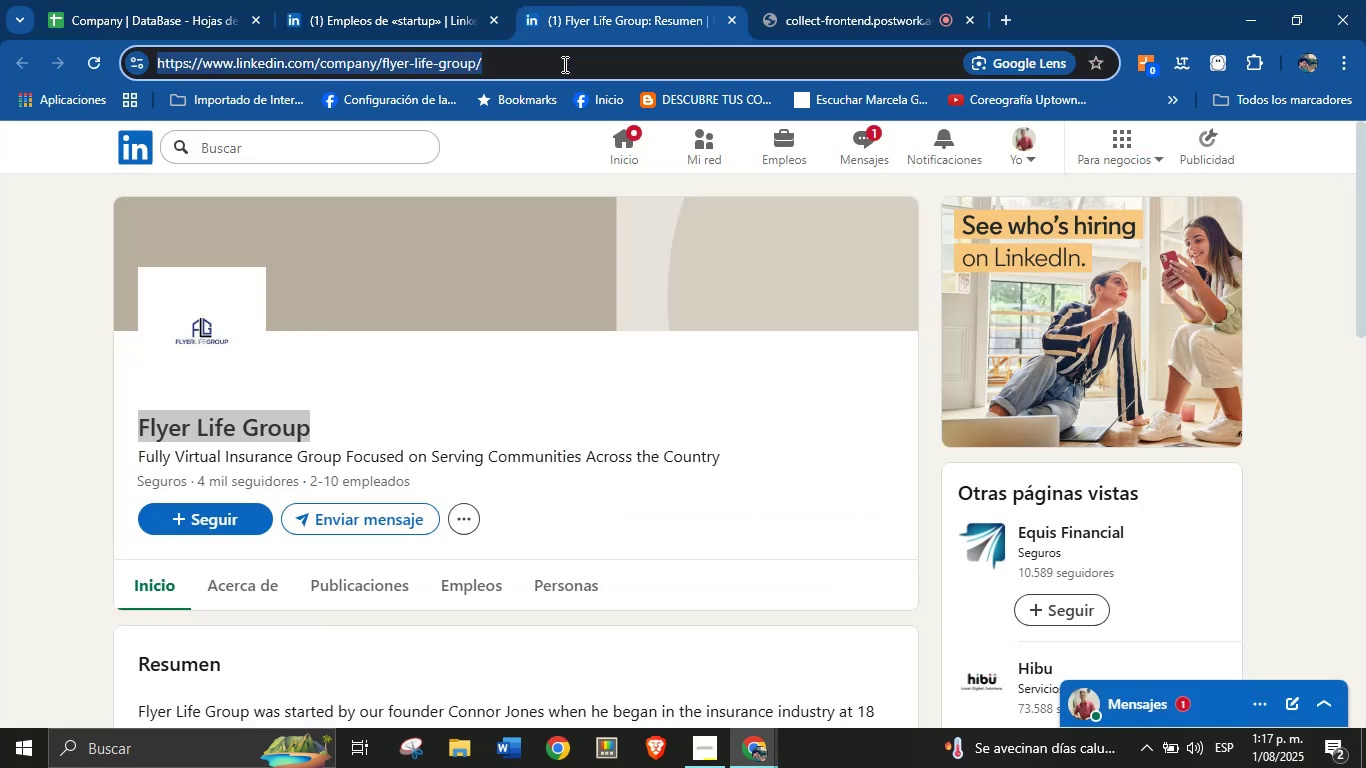 
key(Control+C)
 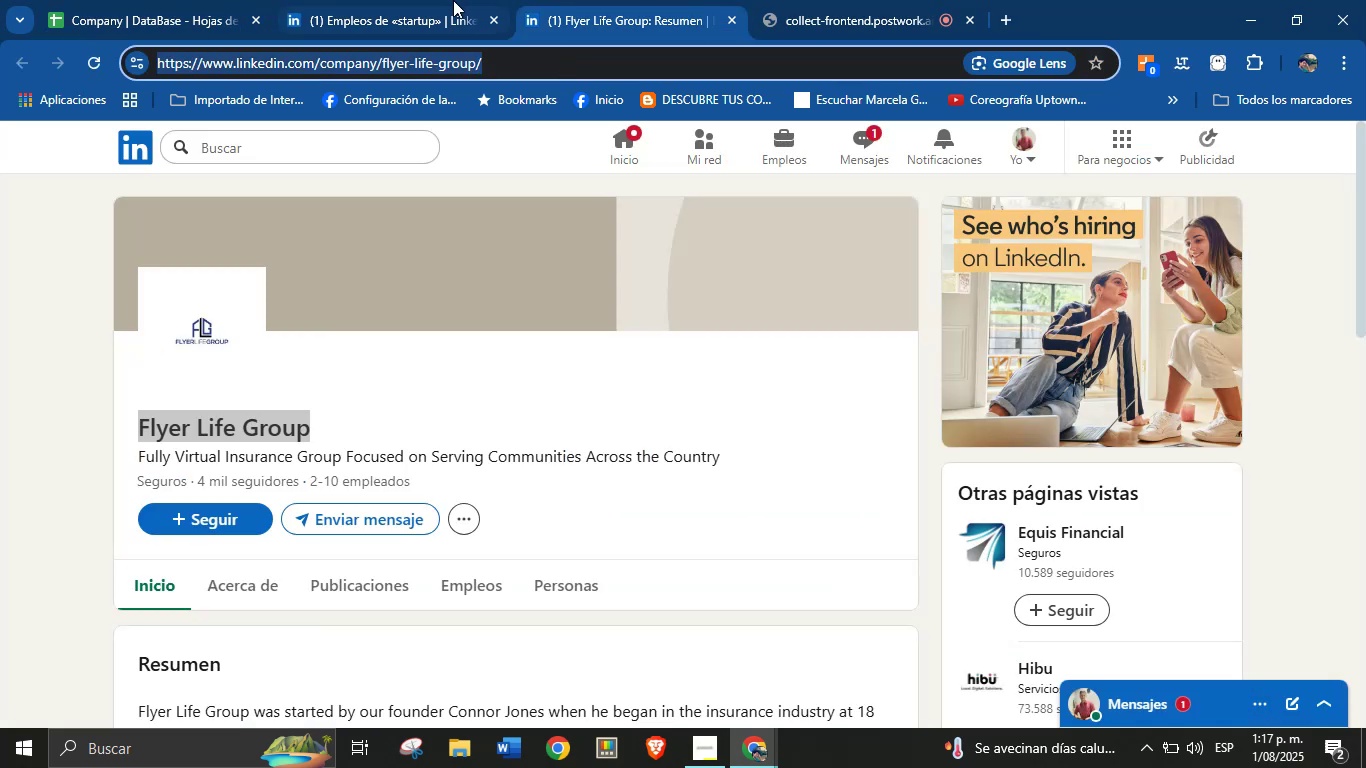 
double_click([188, 0])
 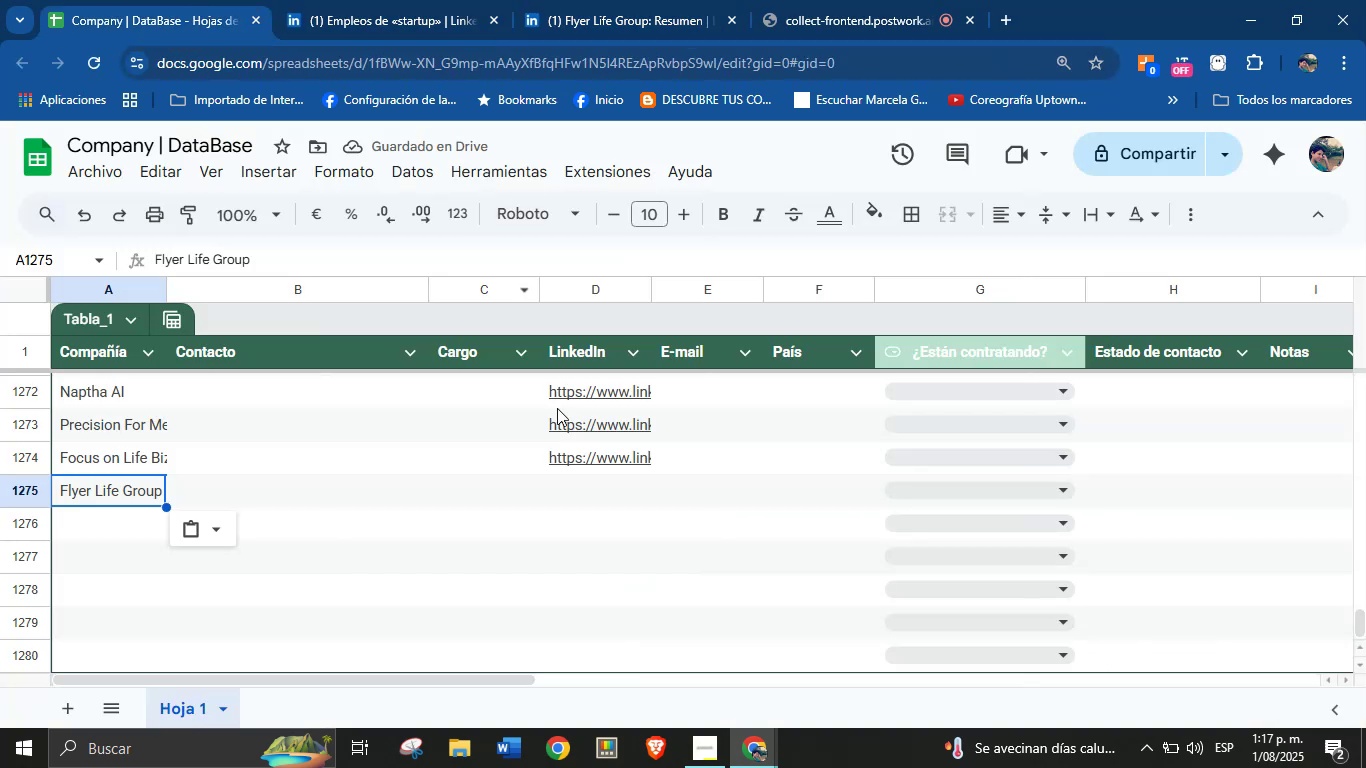 
left_click([573, 482])
 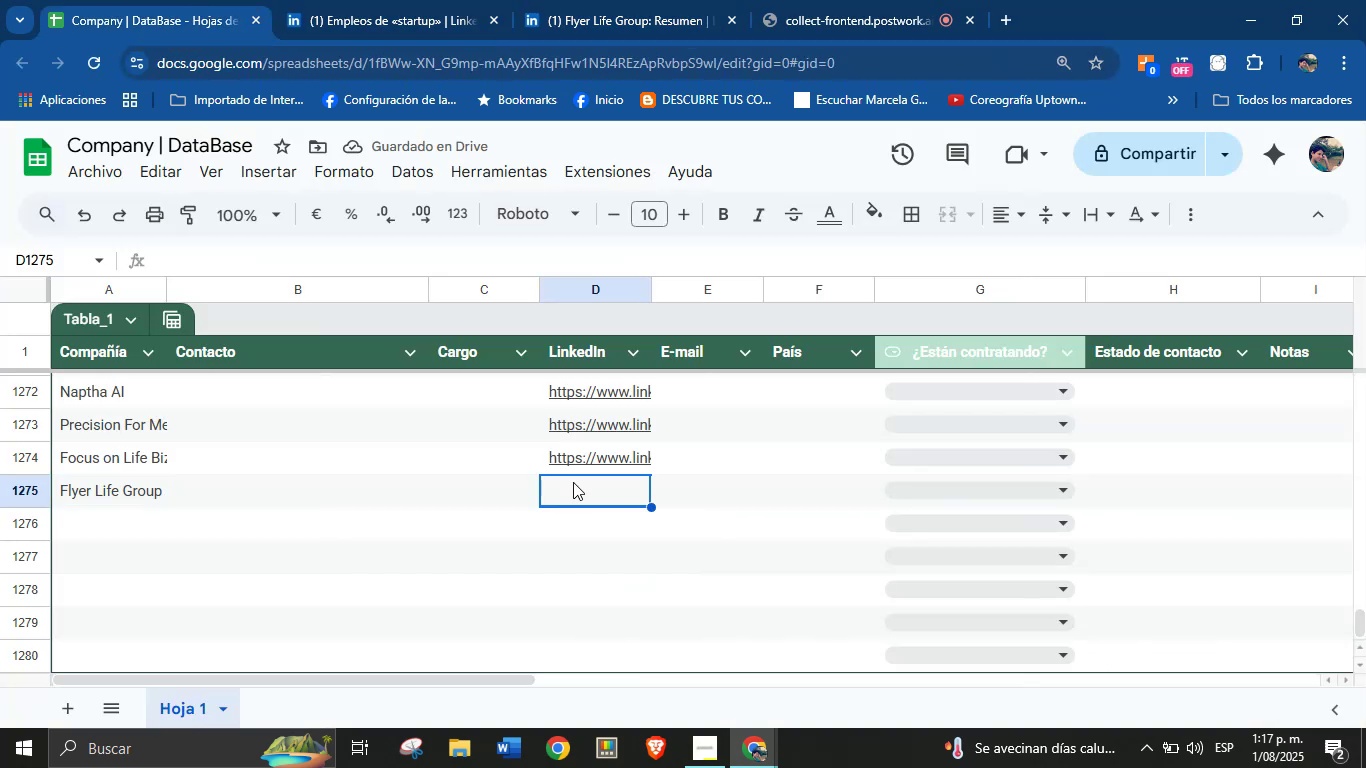 
key(Control+V)
 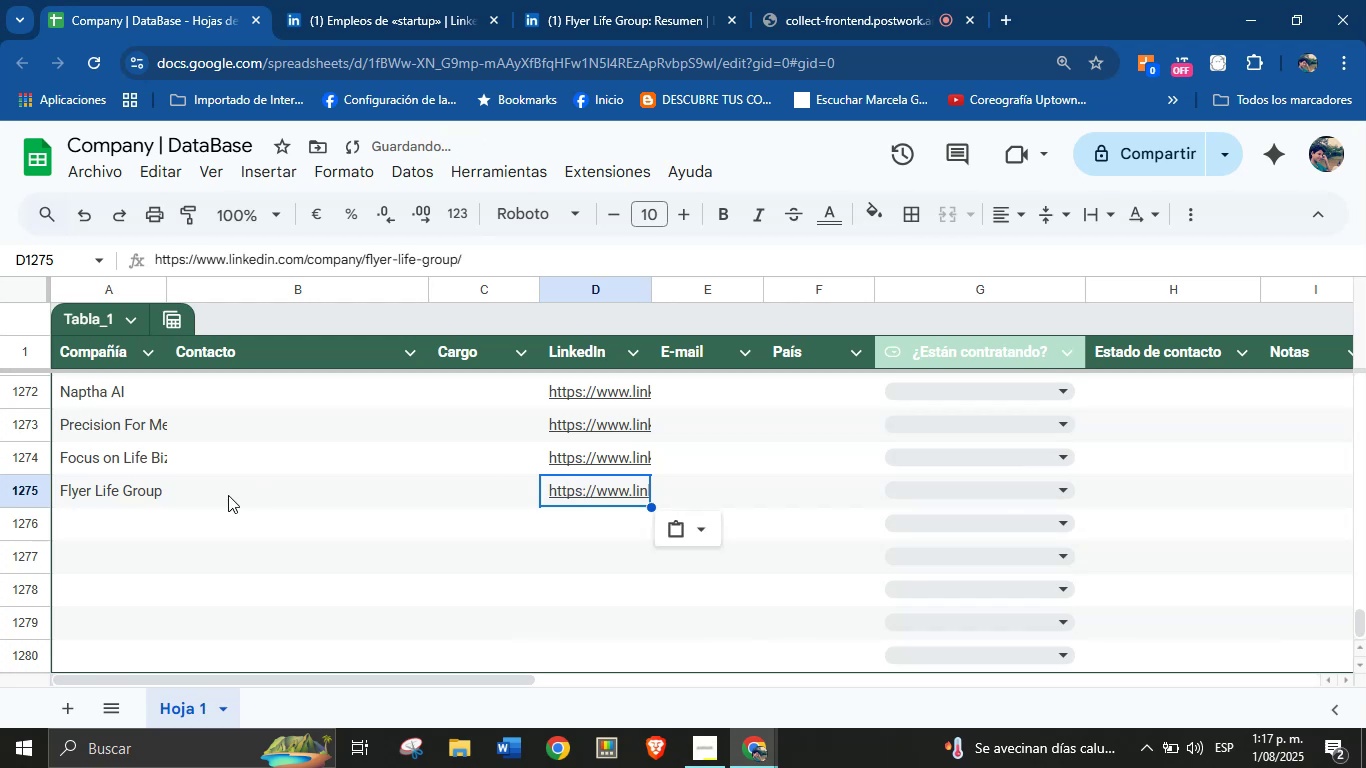 
left_click([152, 524])
 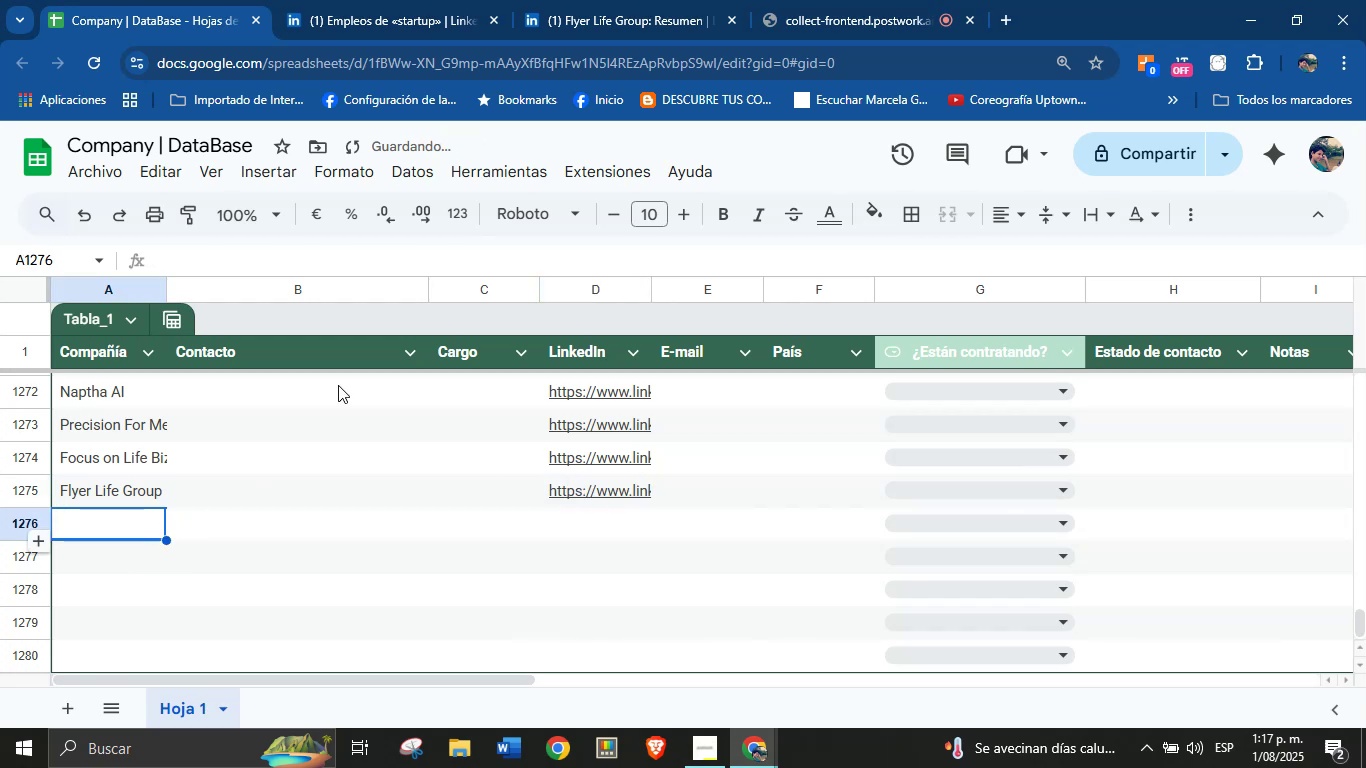 
left_click([709, 0])
 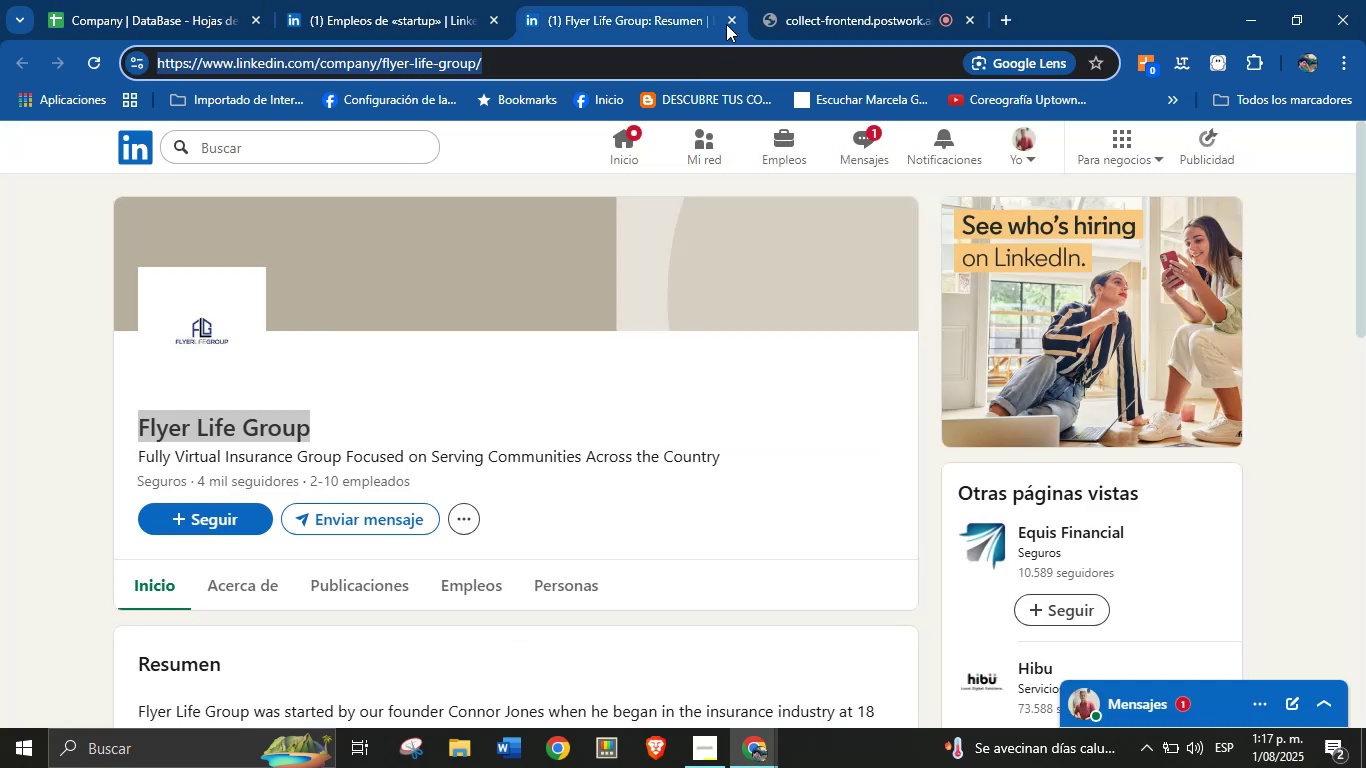 
left_click([727, 22])
 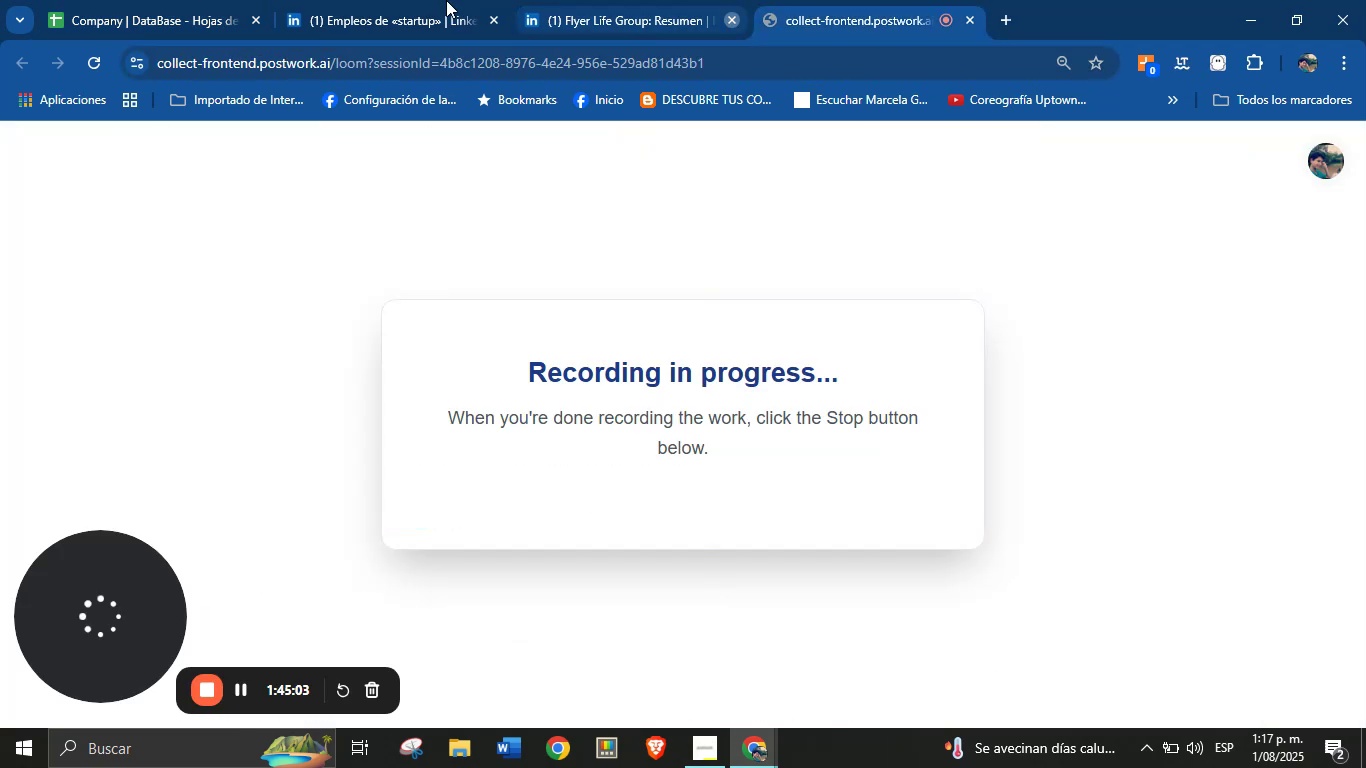 
left_click([408, 0])
 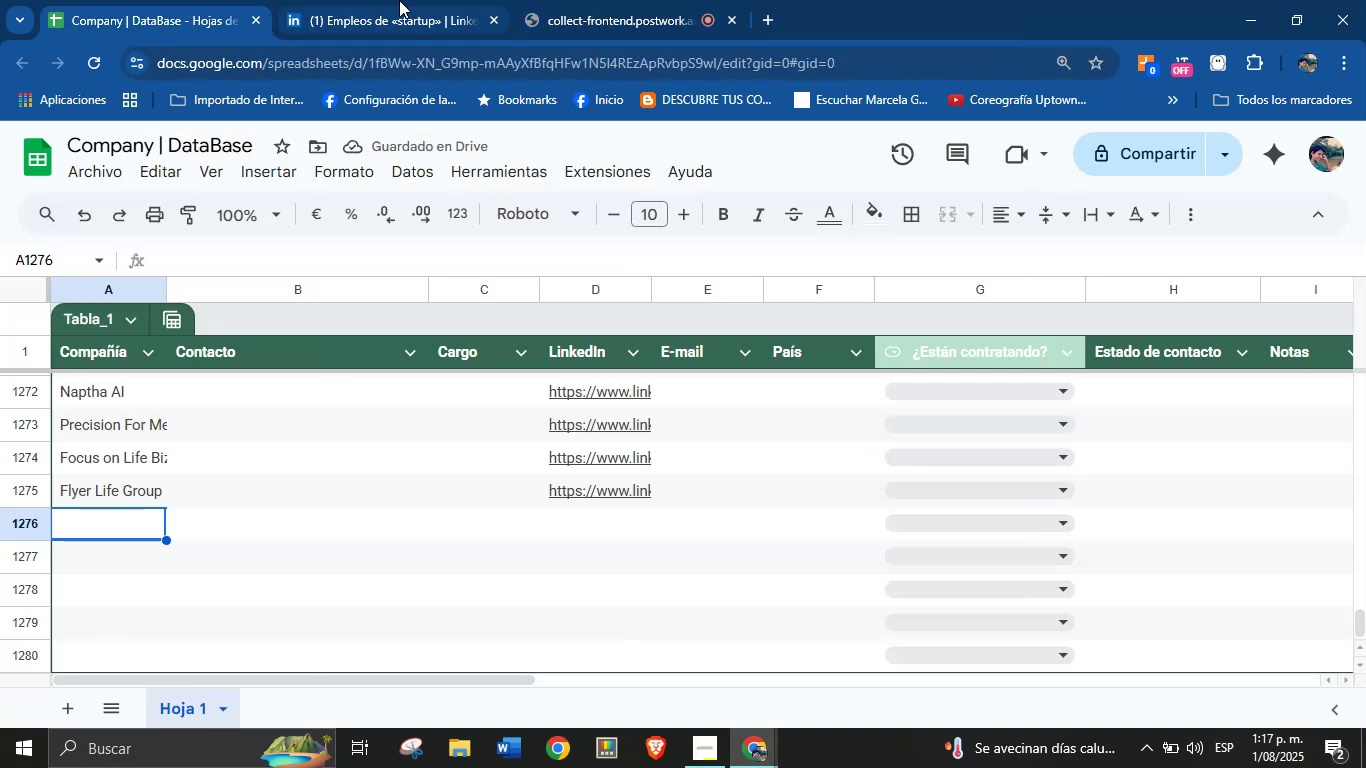 
left_click([451, 0])
 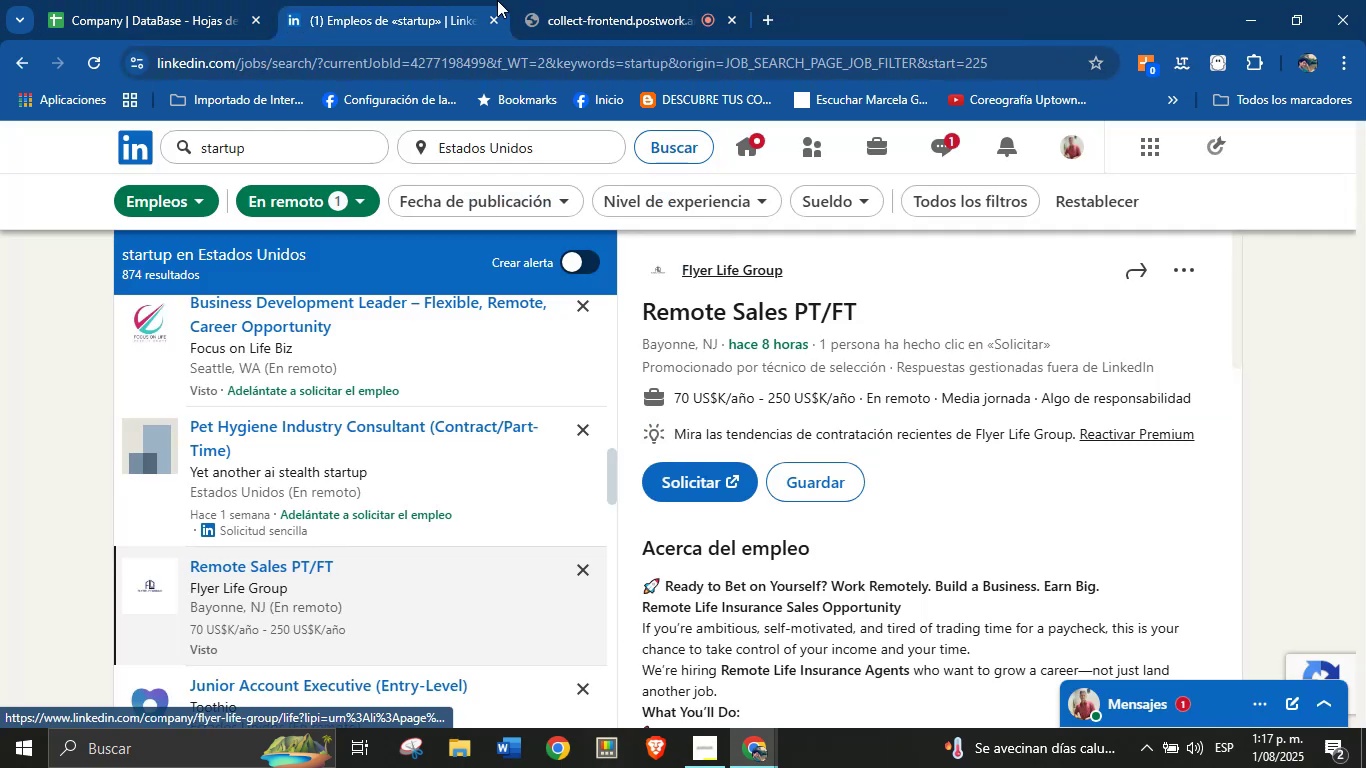 
left_click([610, 0])
 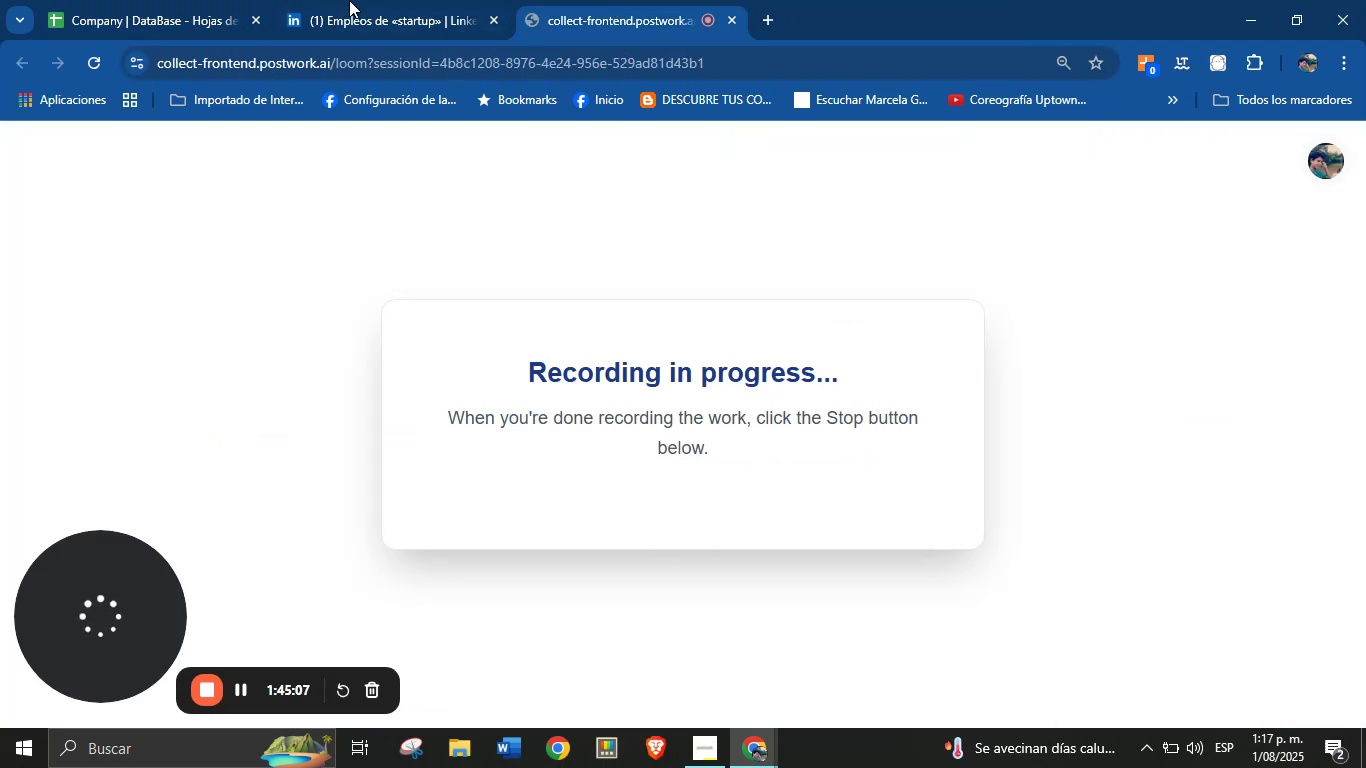 
left_click([392, 0])
 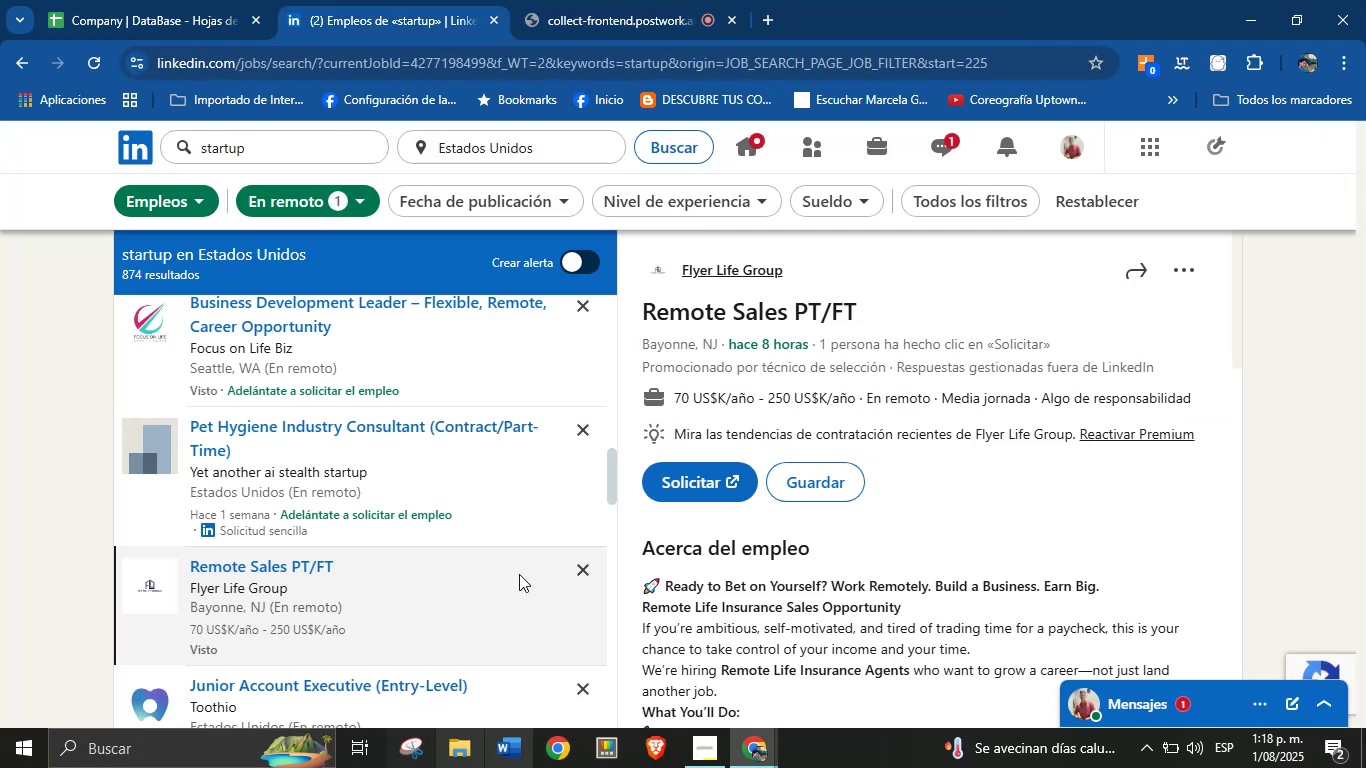 
left_click([186, 0])
 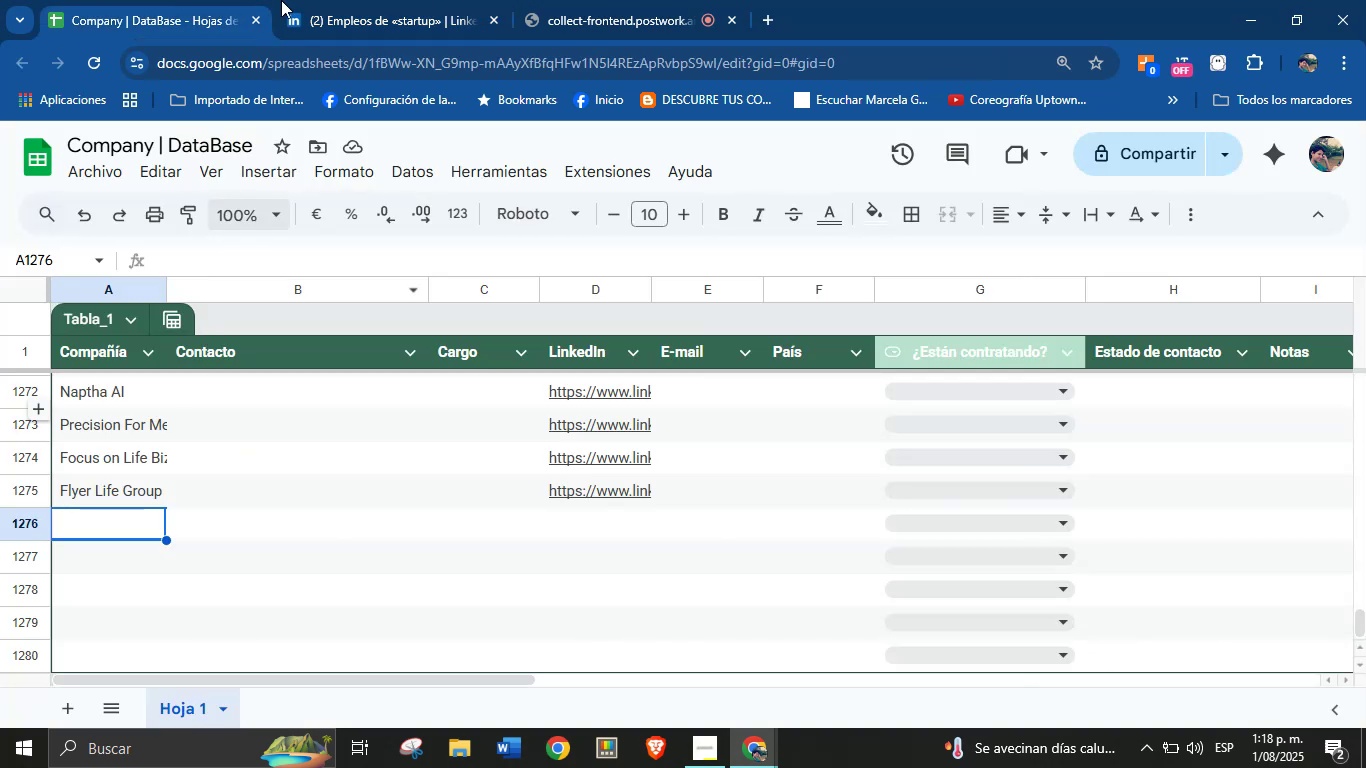 
left_click([336, 0])
 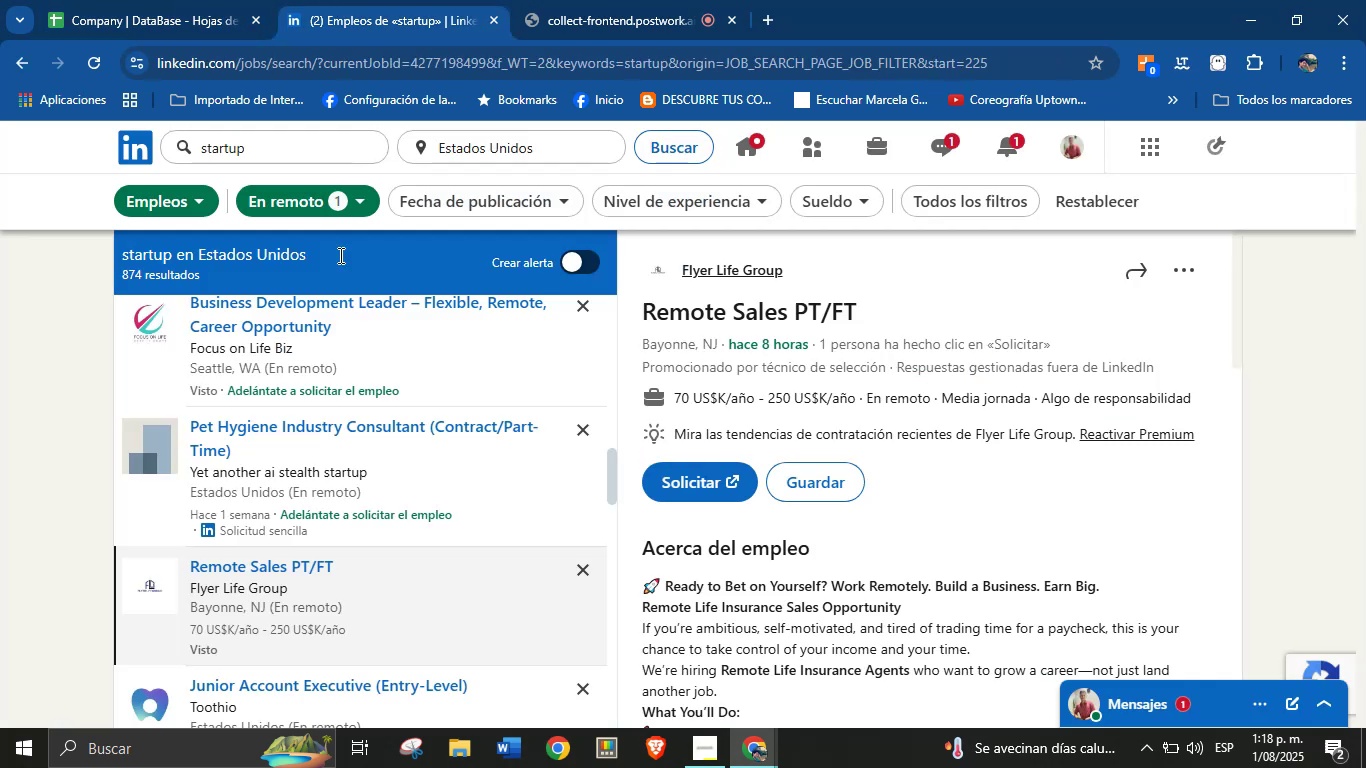 
scroll: coordinate [330, 463], scroll_direction: down, amount: 1.0
 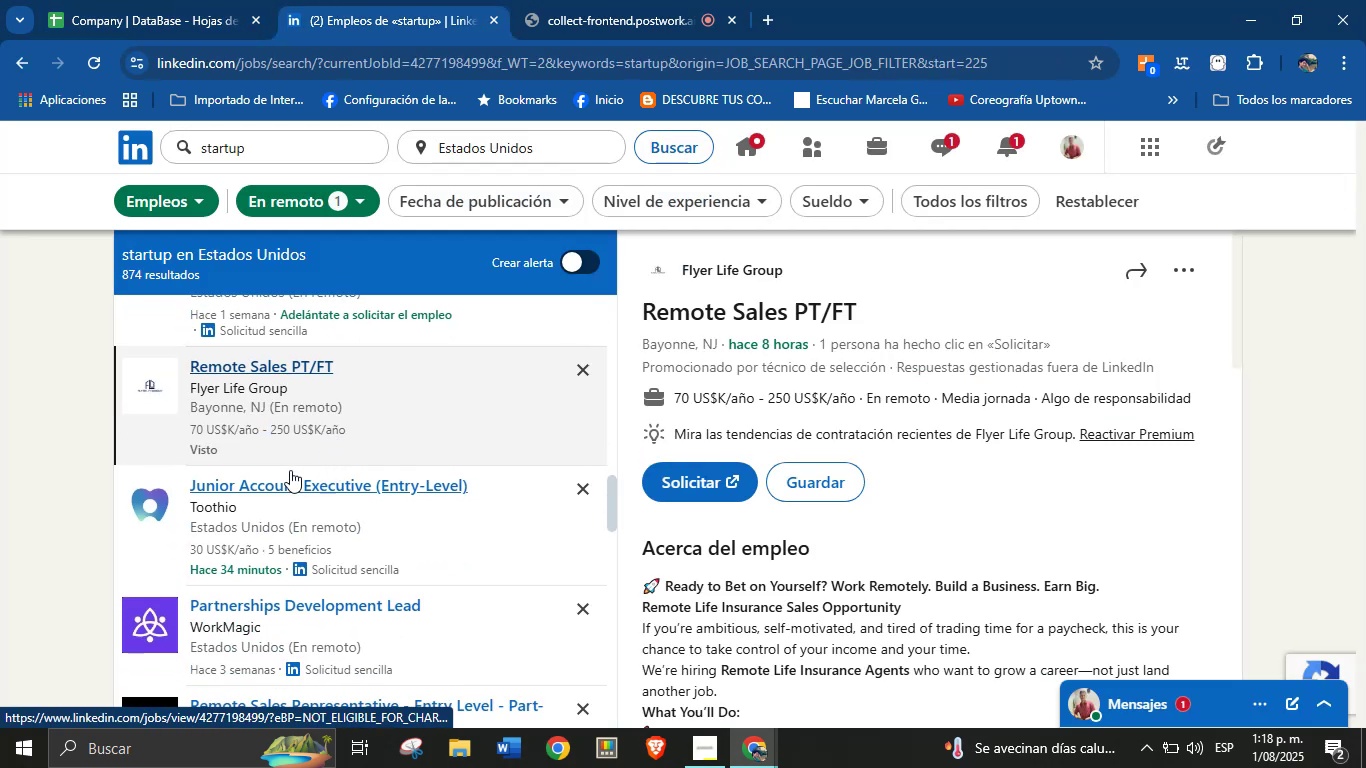 
left_click([268, 486])
 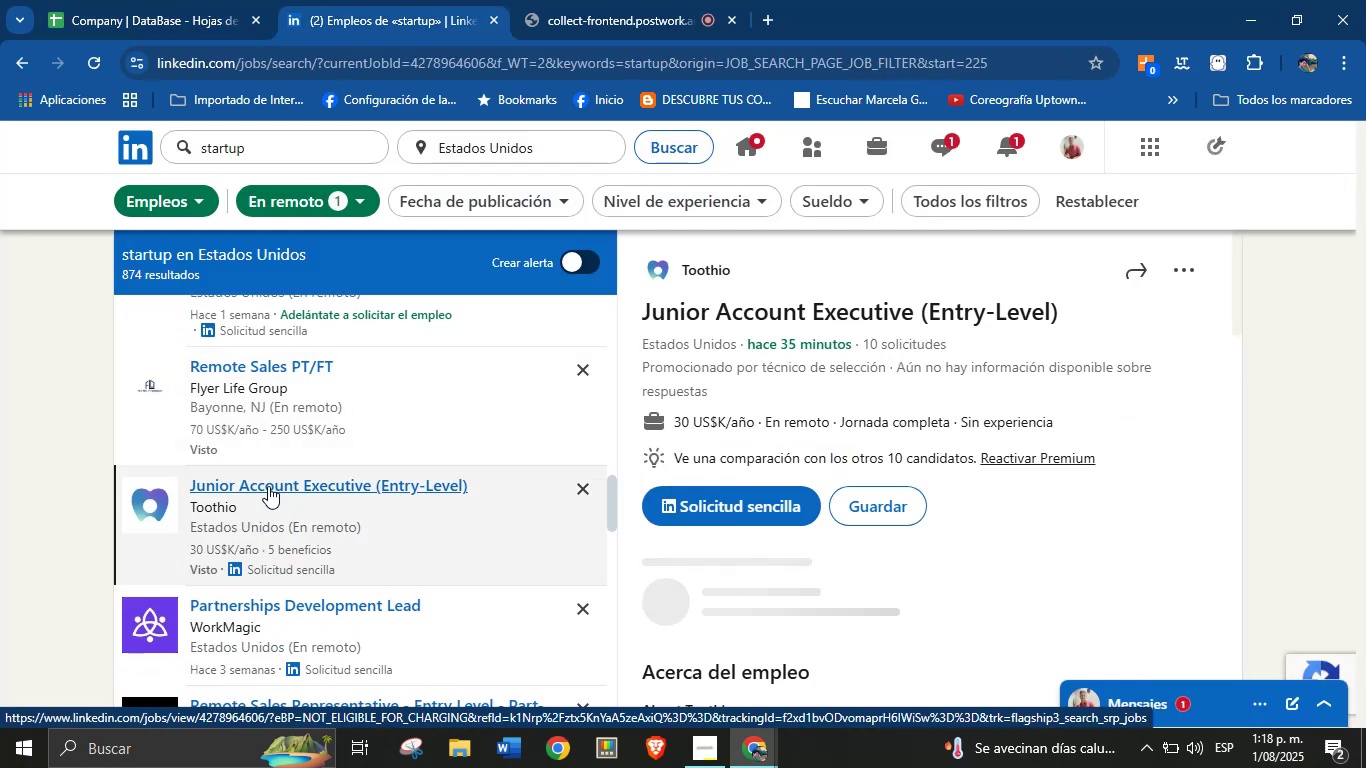 
right_click([699, 264])
 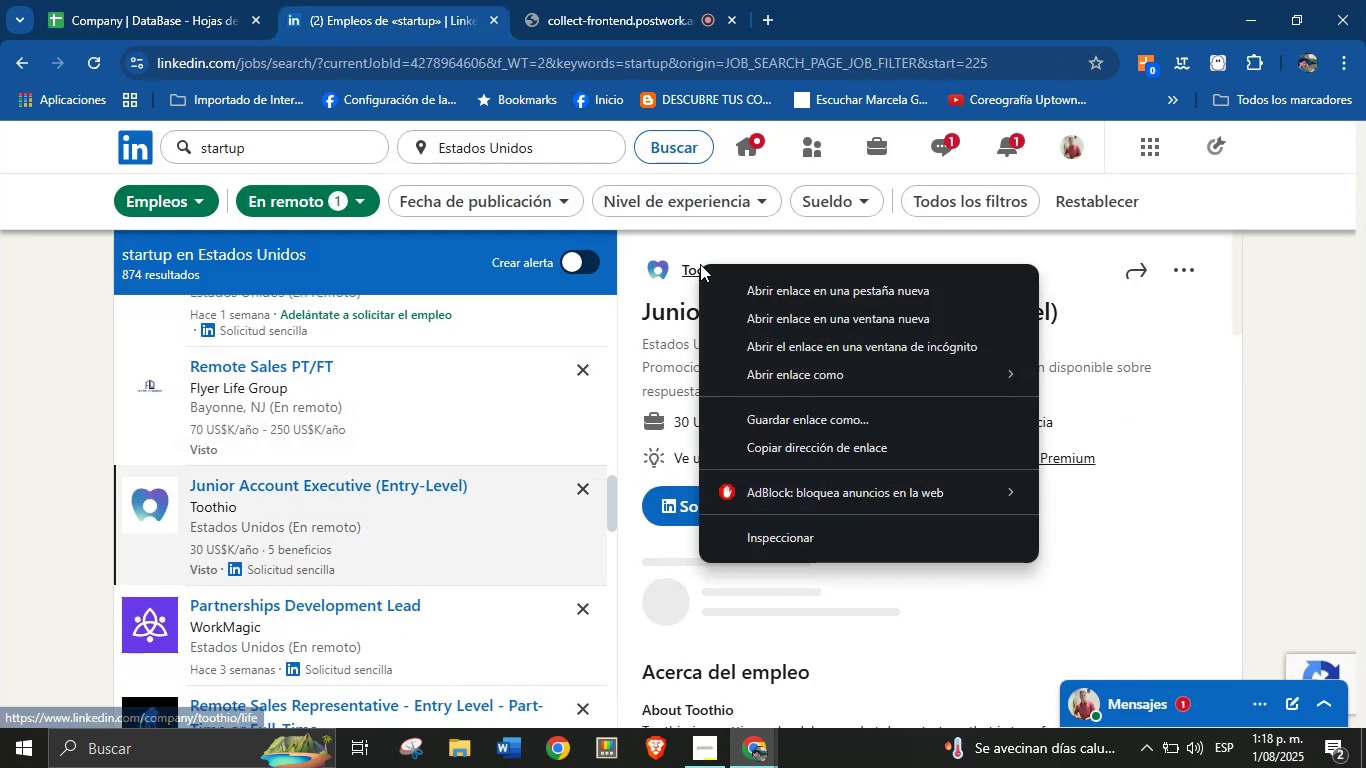 
left_click([743, 282])
 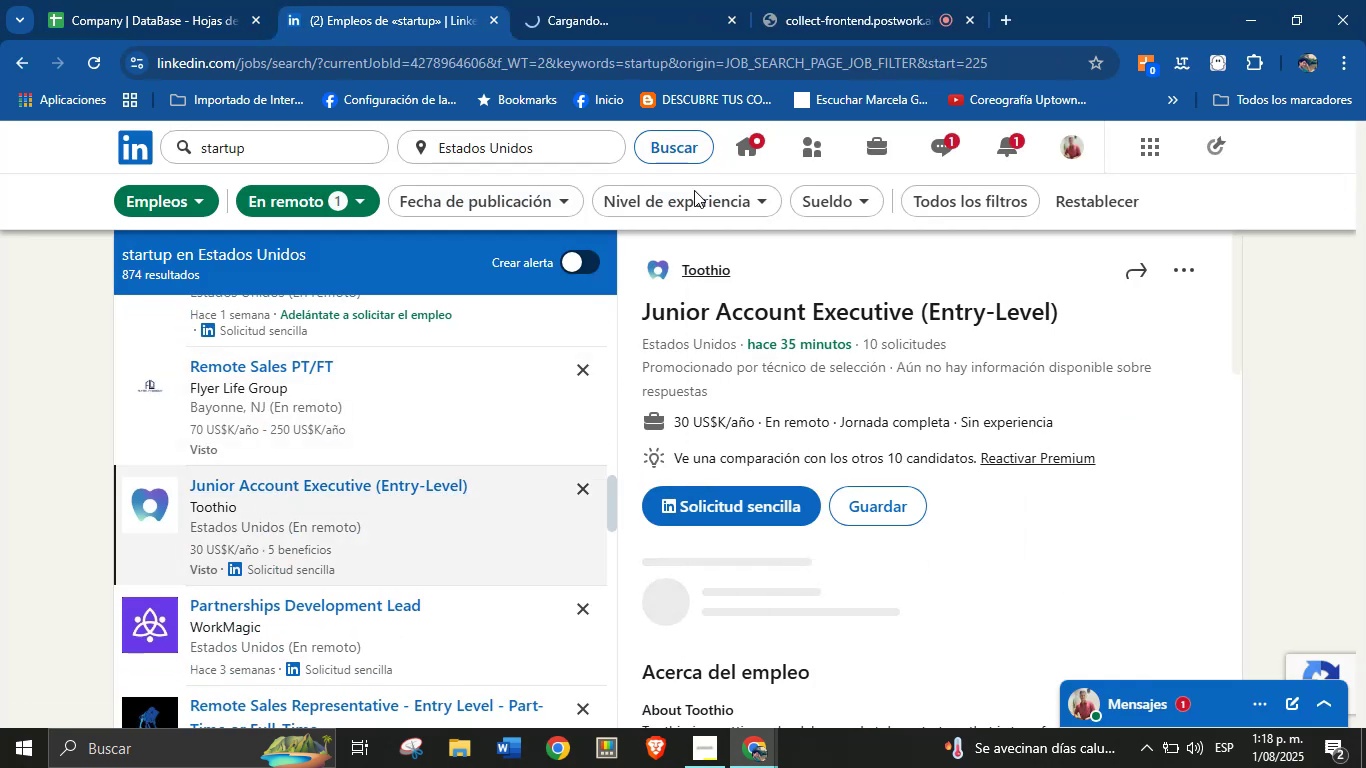 
left_click([638, 0])
 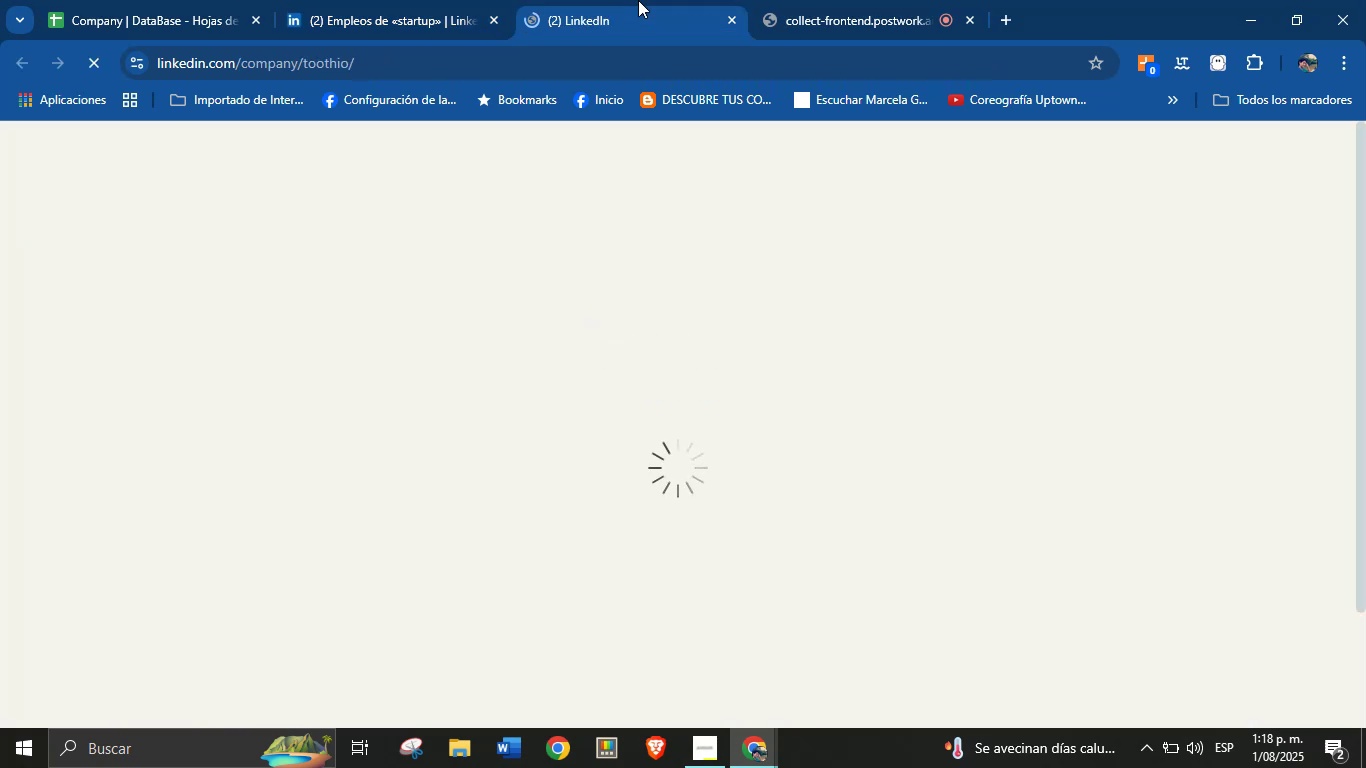 
wait(13.21)
 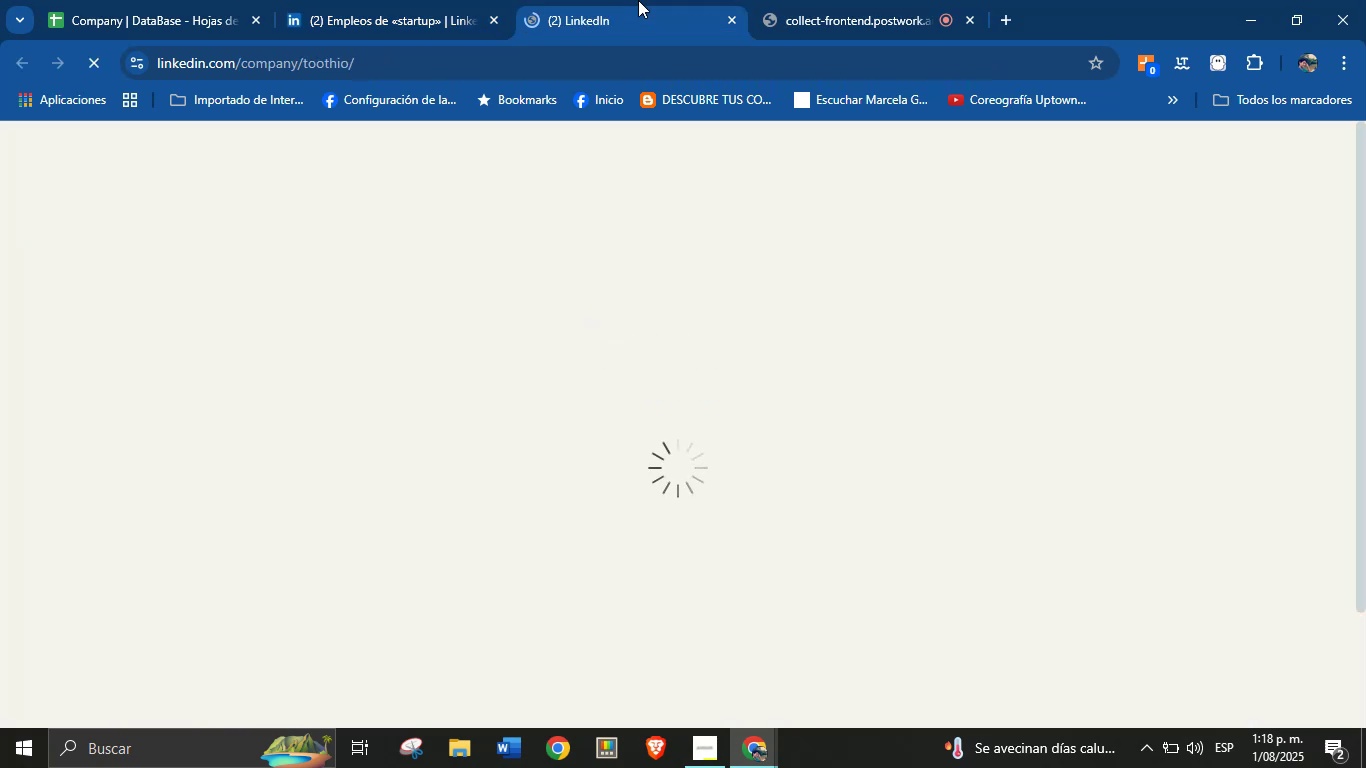 
left_click_drag(start_coordinate=[142, 431], to_coordinate=[250, 431])
 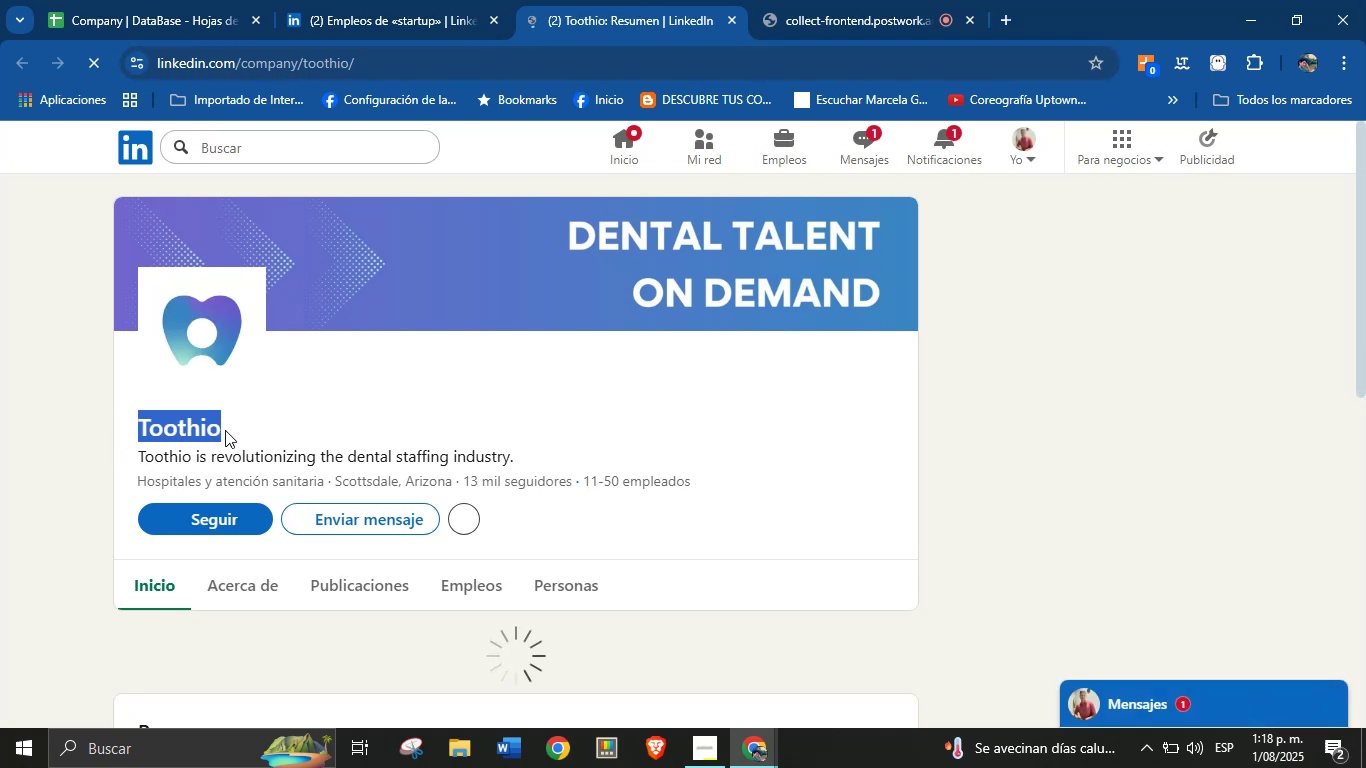 
right_click([208, 423])
 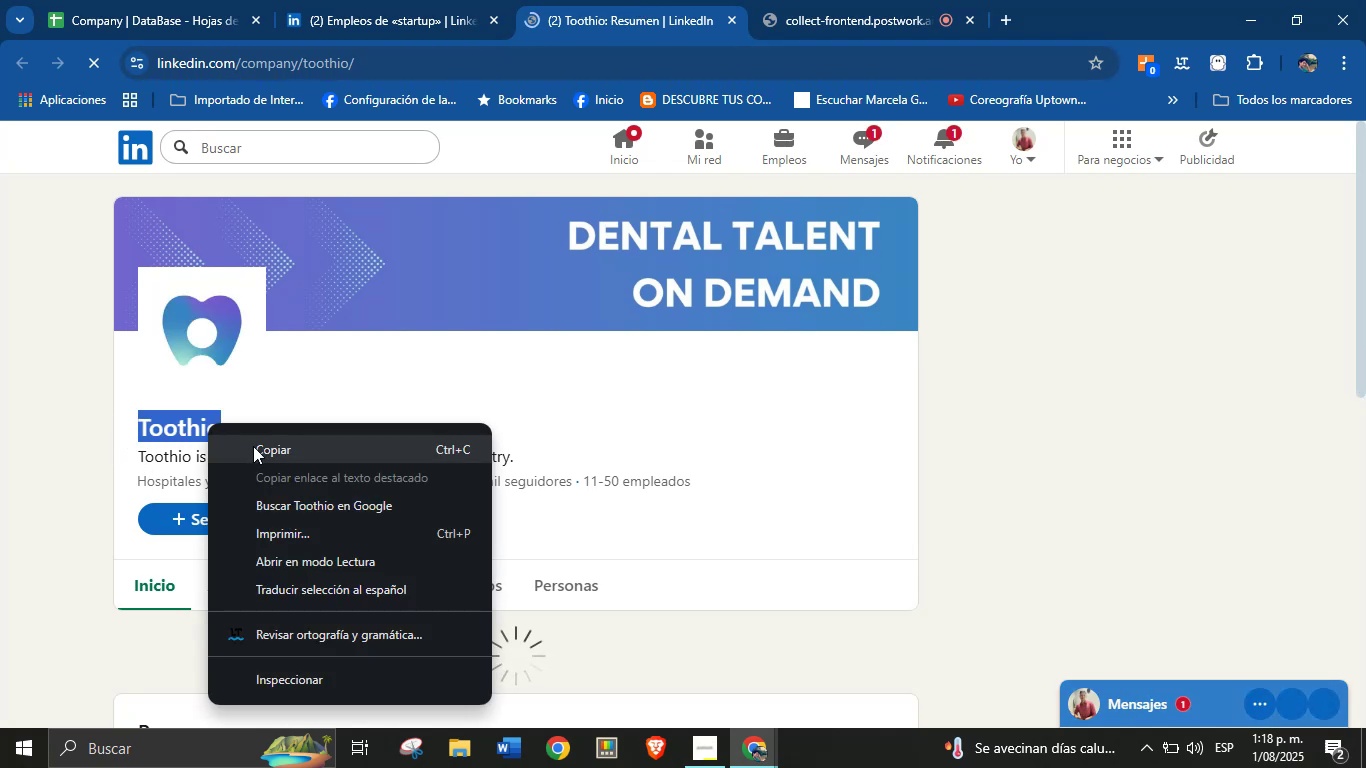 
left_click([278, 454])
 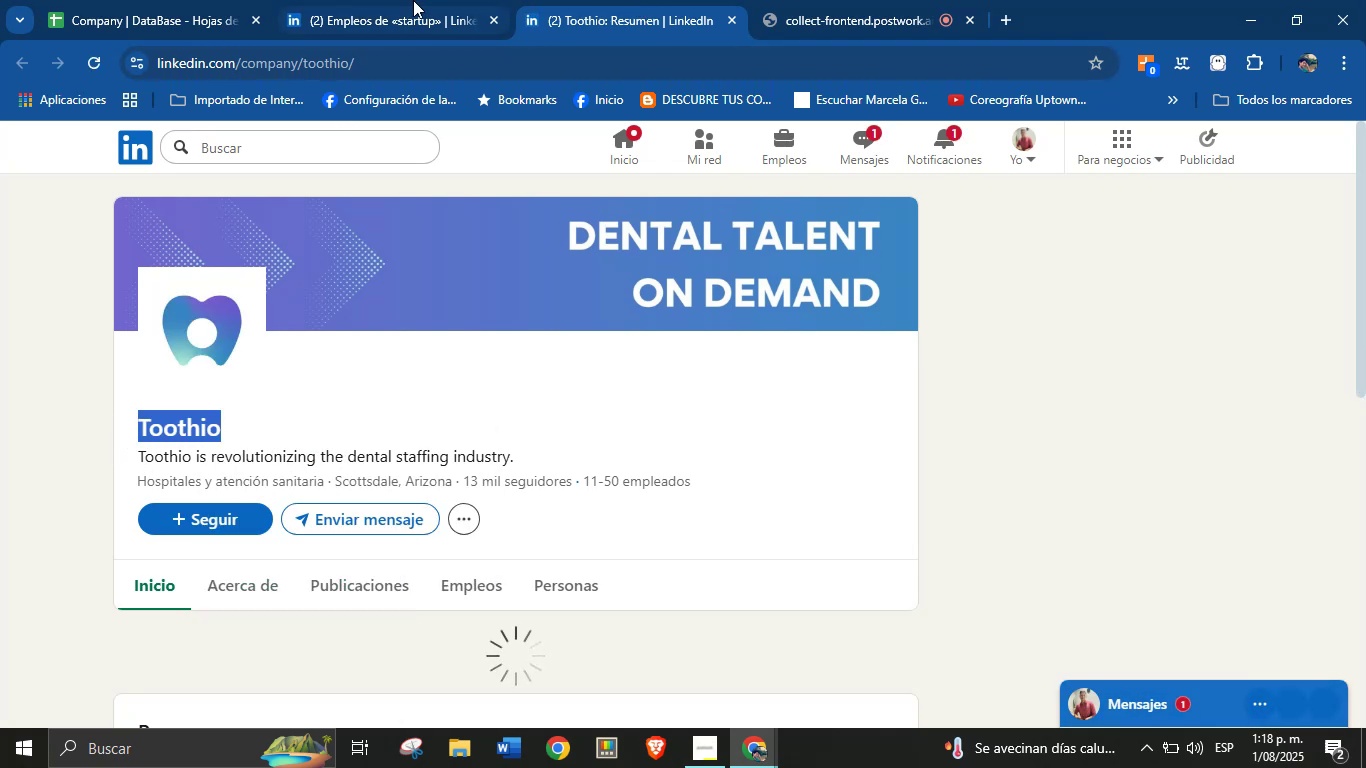 
double_click([181, 0])
 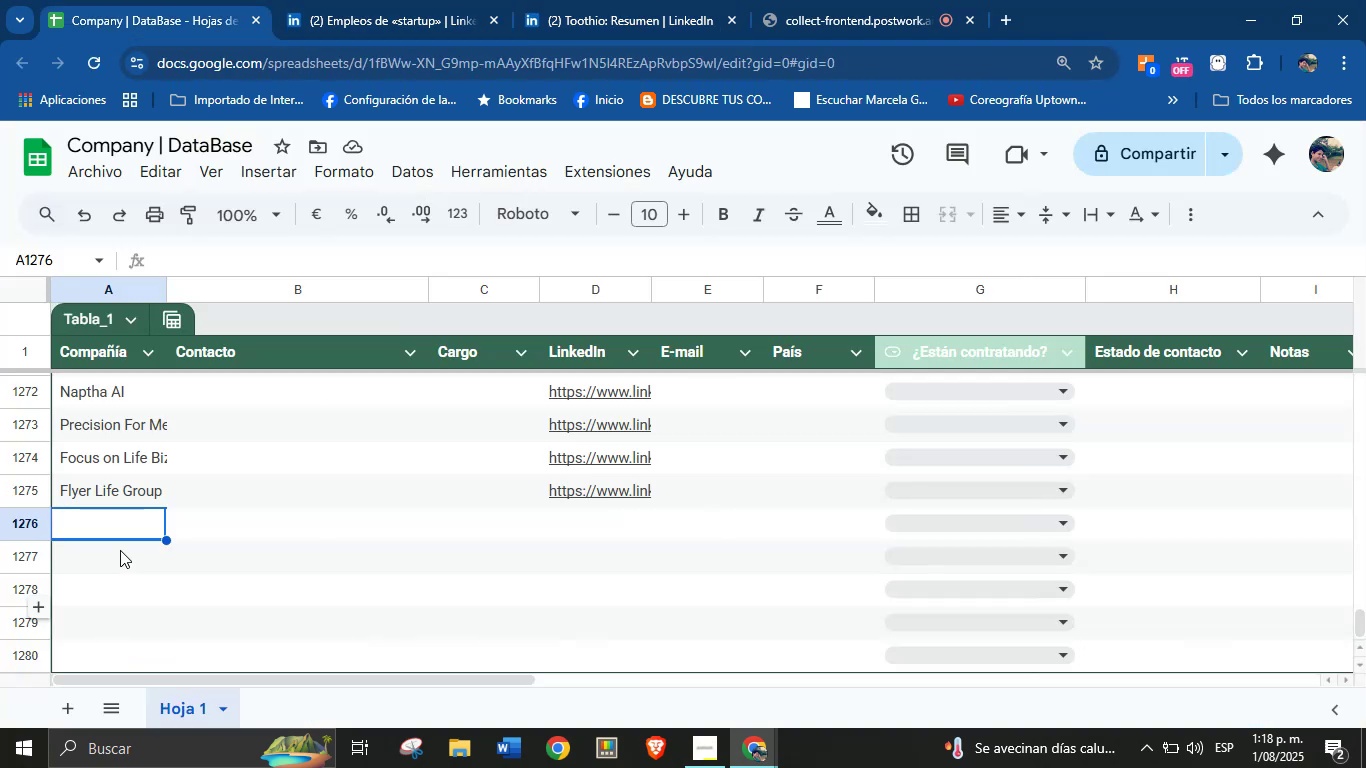 
left_click([120, 523])
 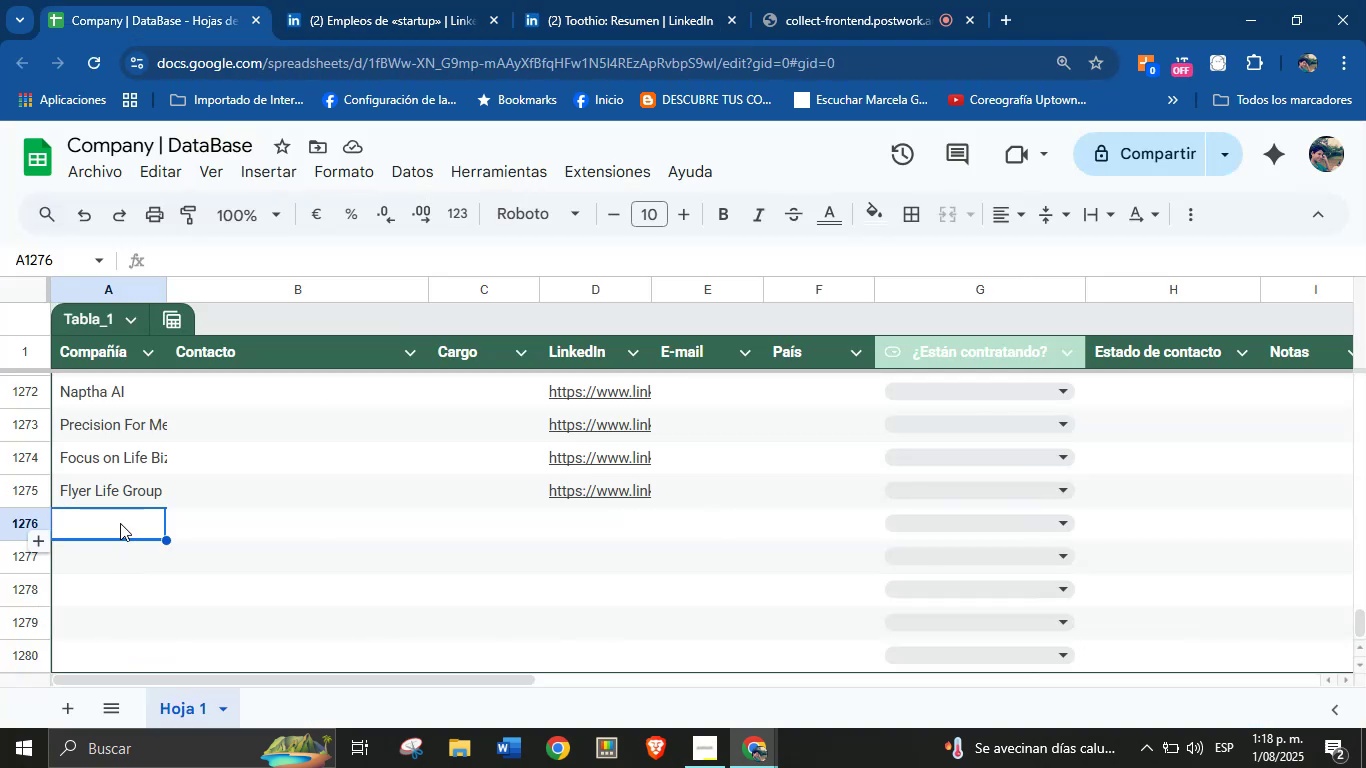 
key(Control+V)
 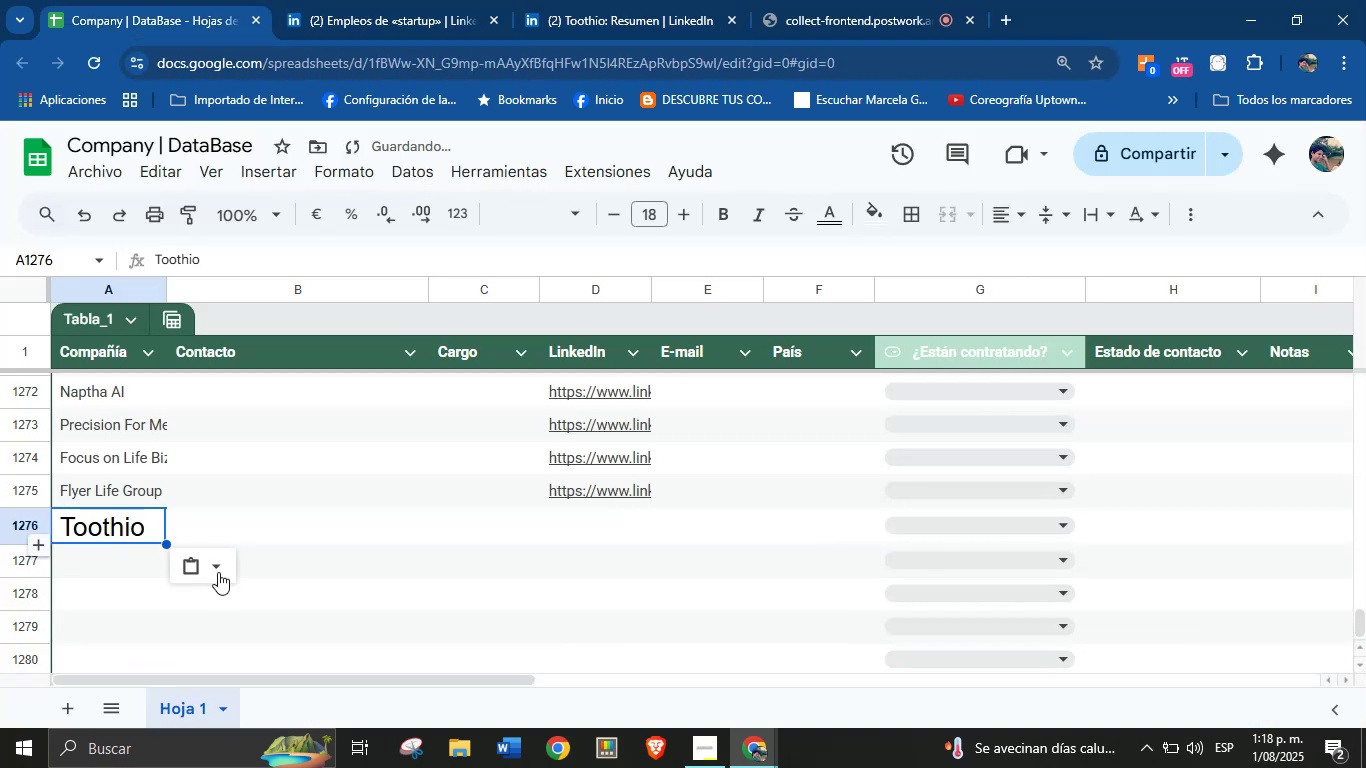 
left_click([223, 573])
 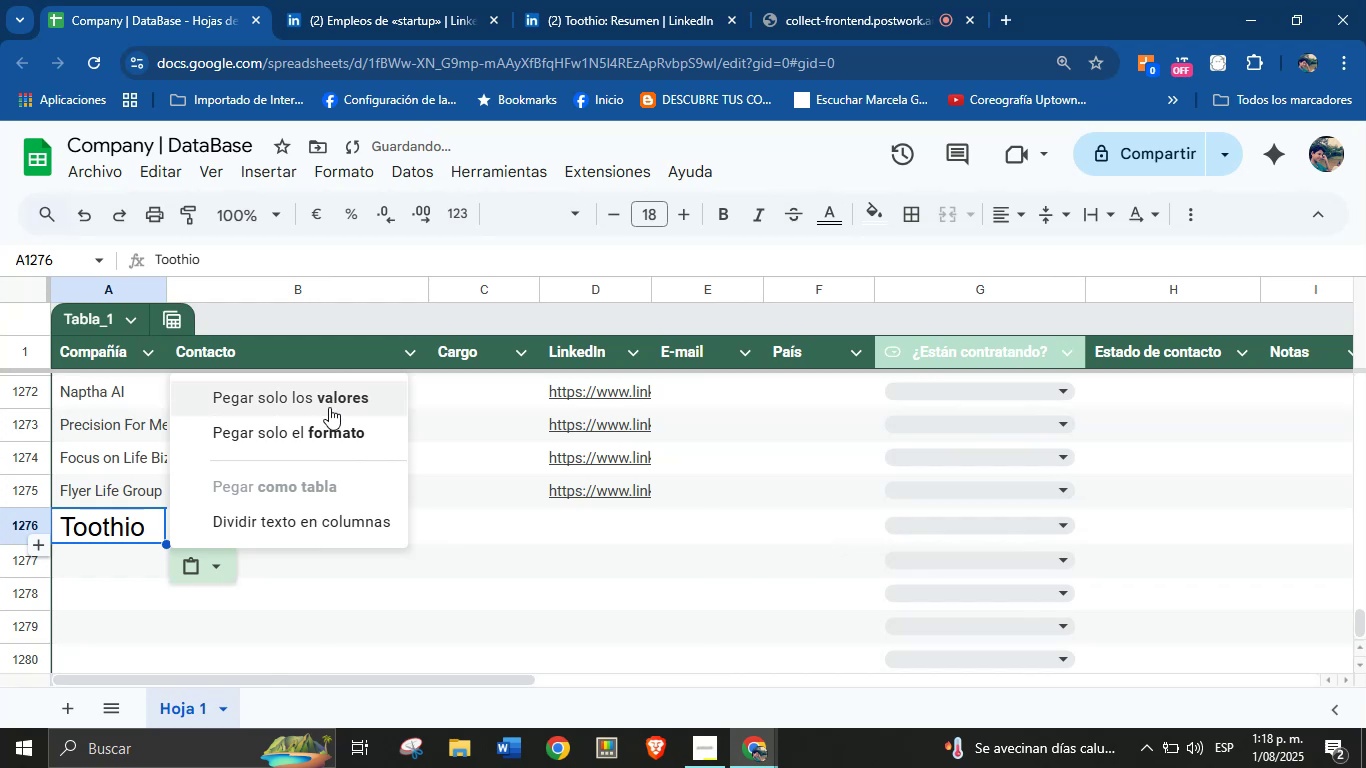 
left_click([337, 394])
 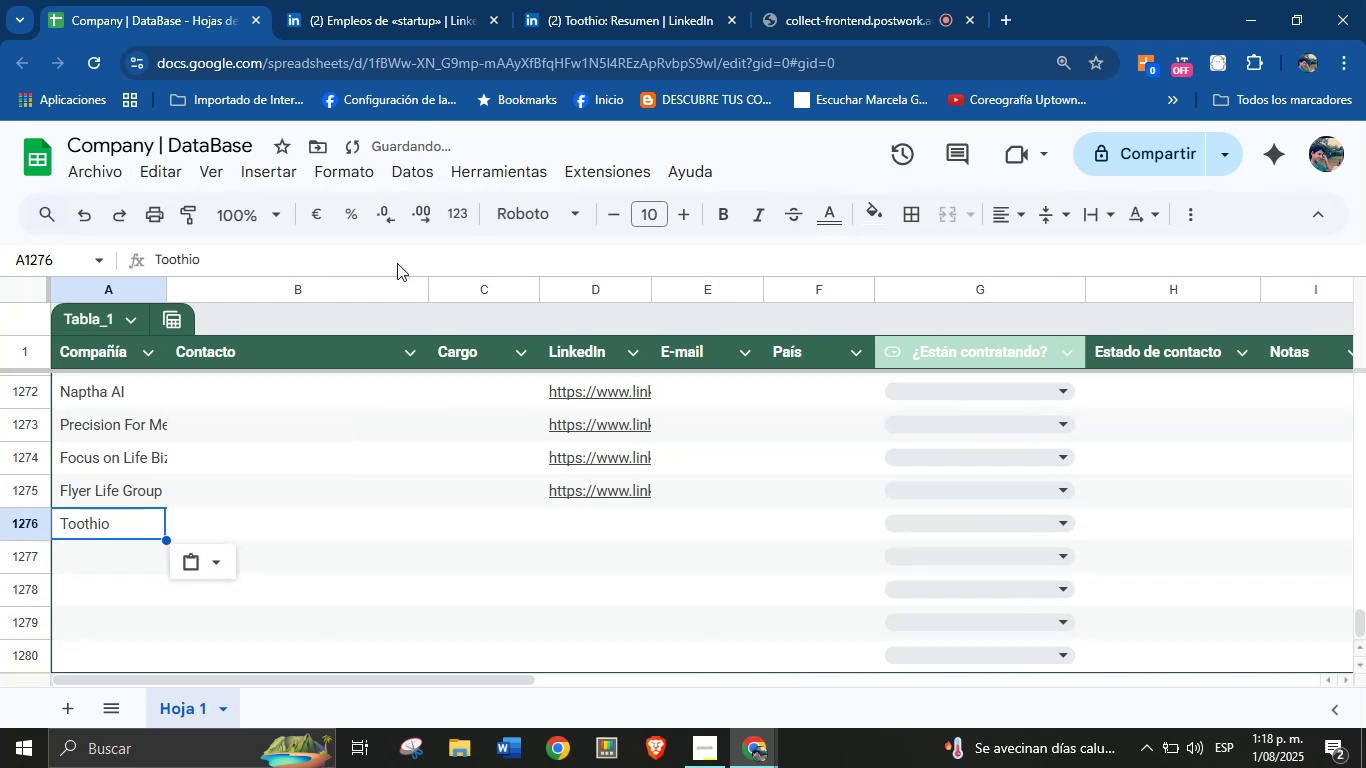 
left_click([652, 0])
 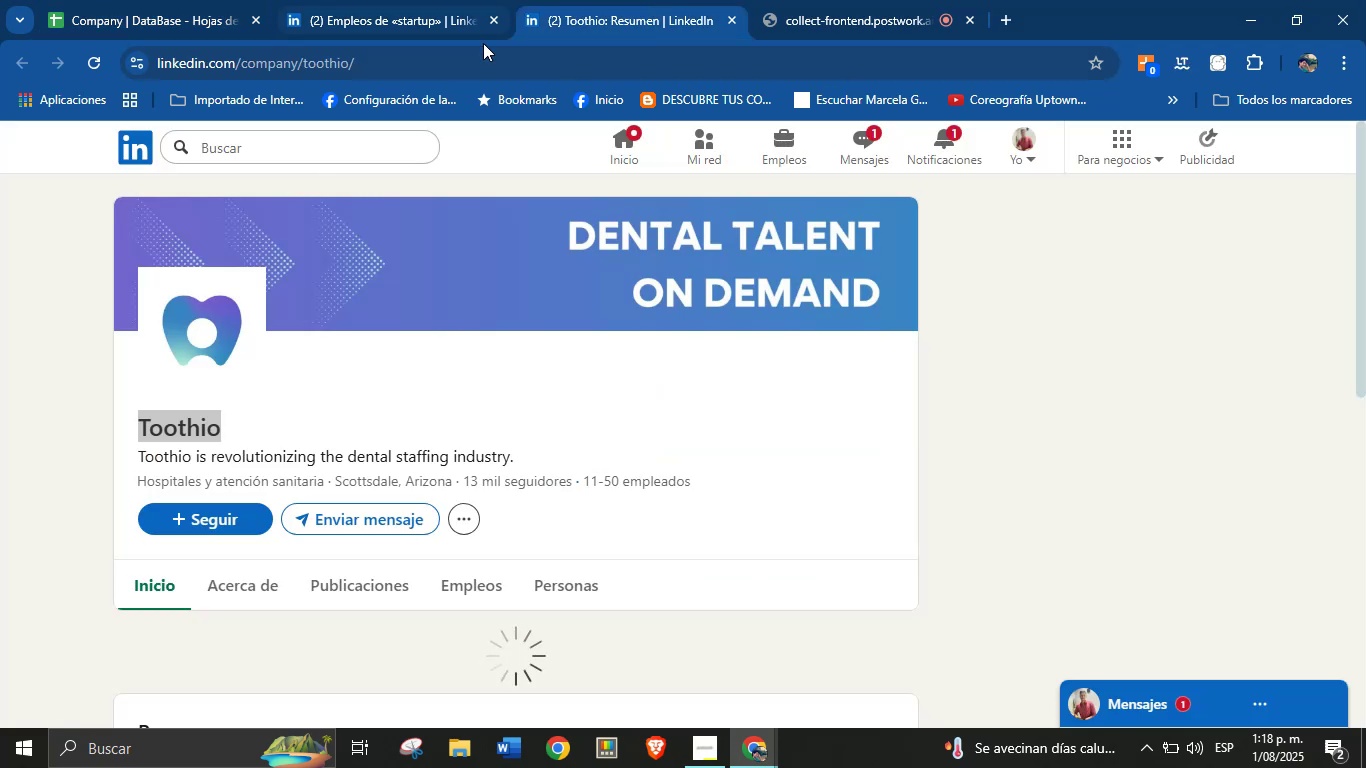 
double_click([449, 65])
 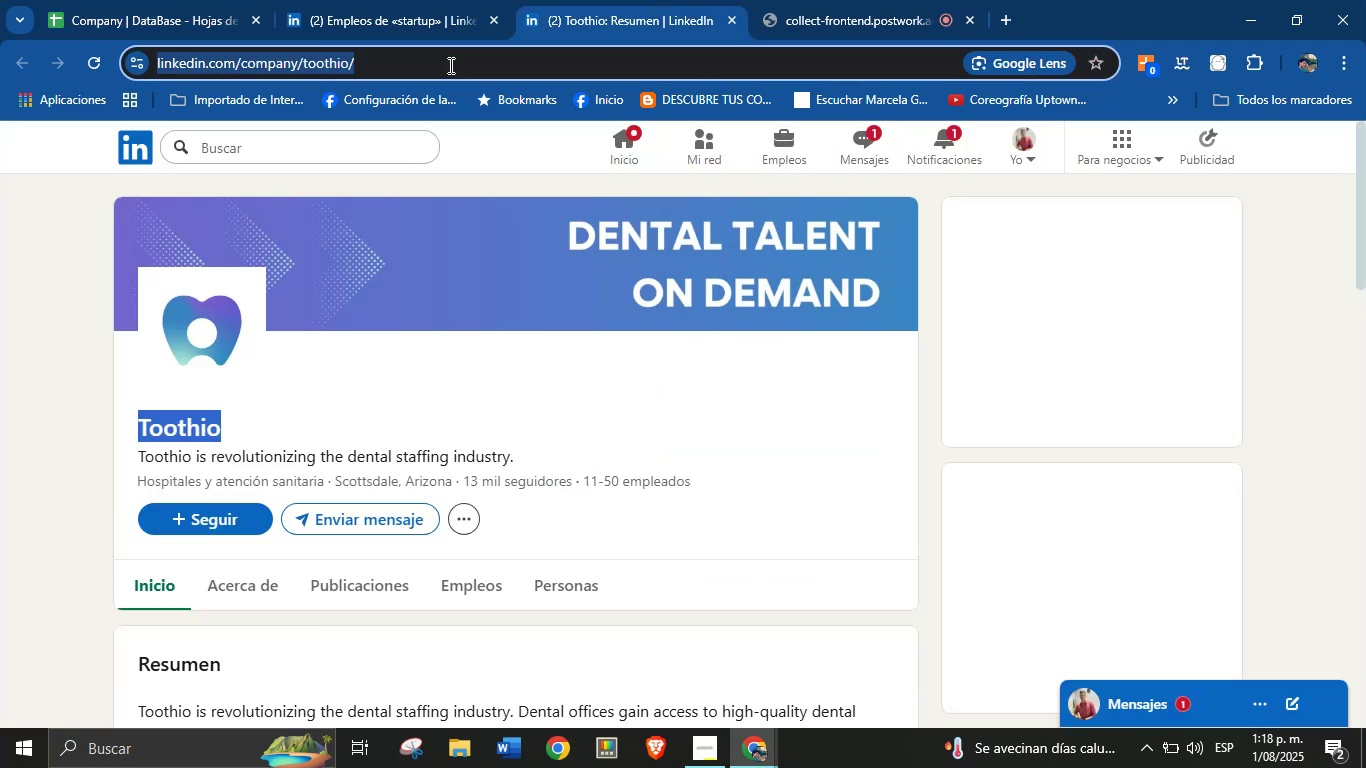 
triple_click([449, 65])
 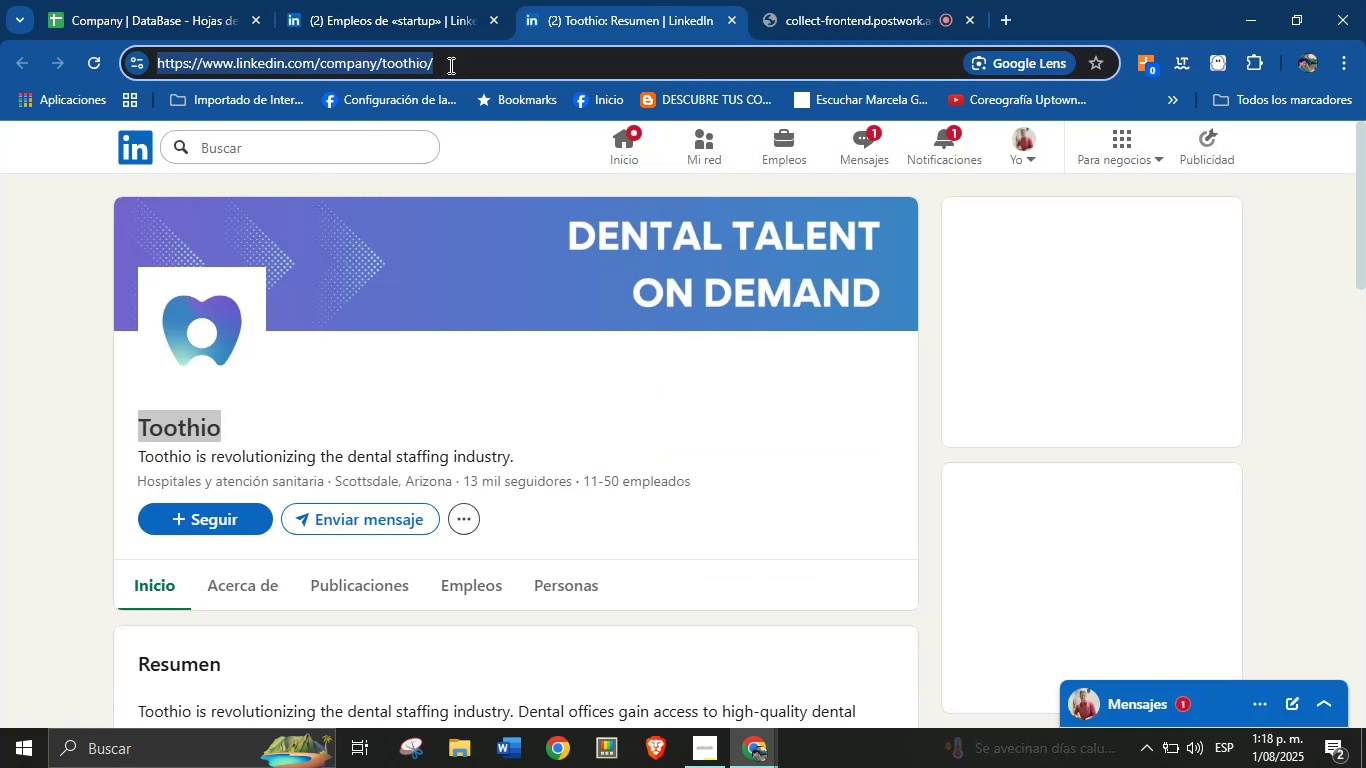 
key(Control+C)
 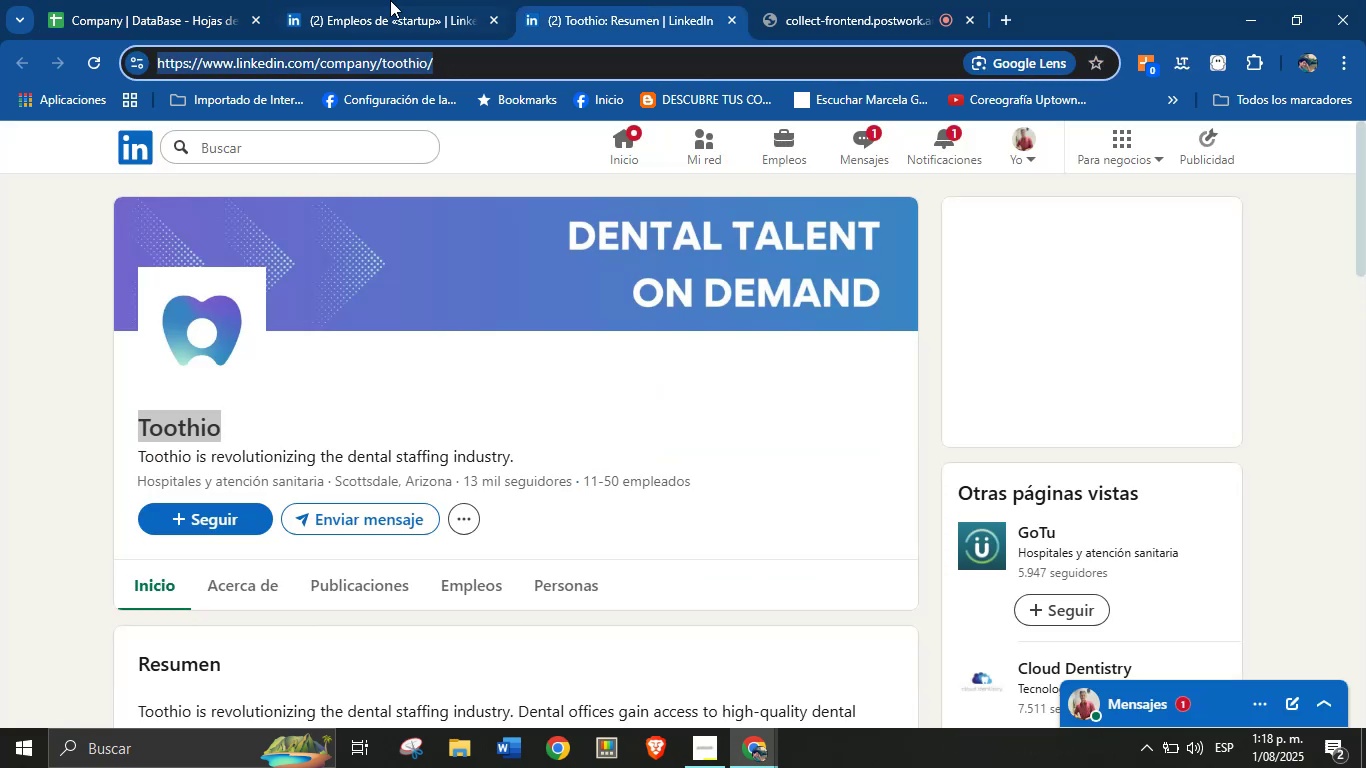 
double_click([246, 0])
 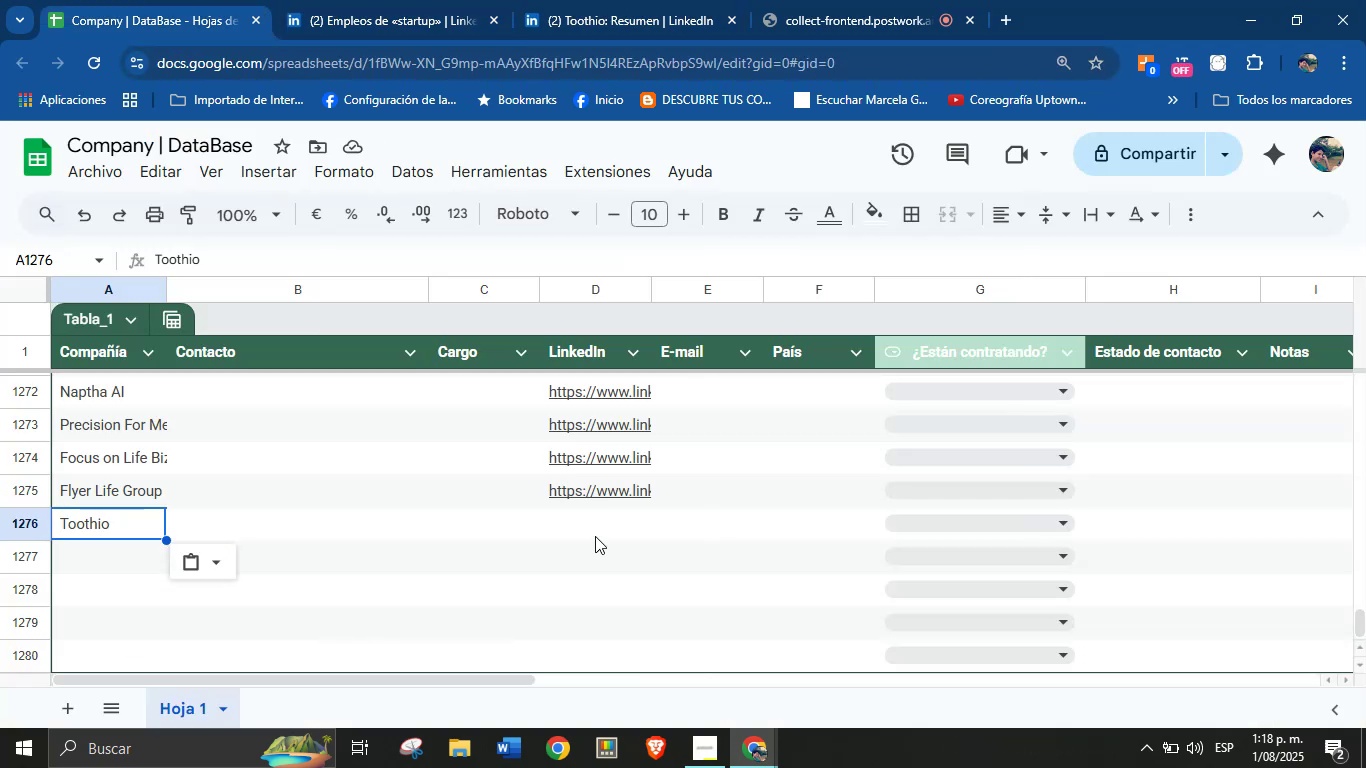 
left_click([588, 531])
 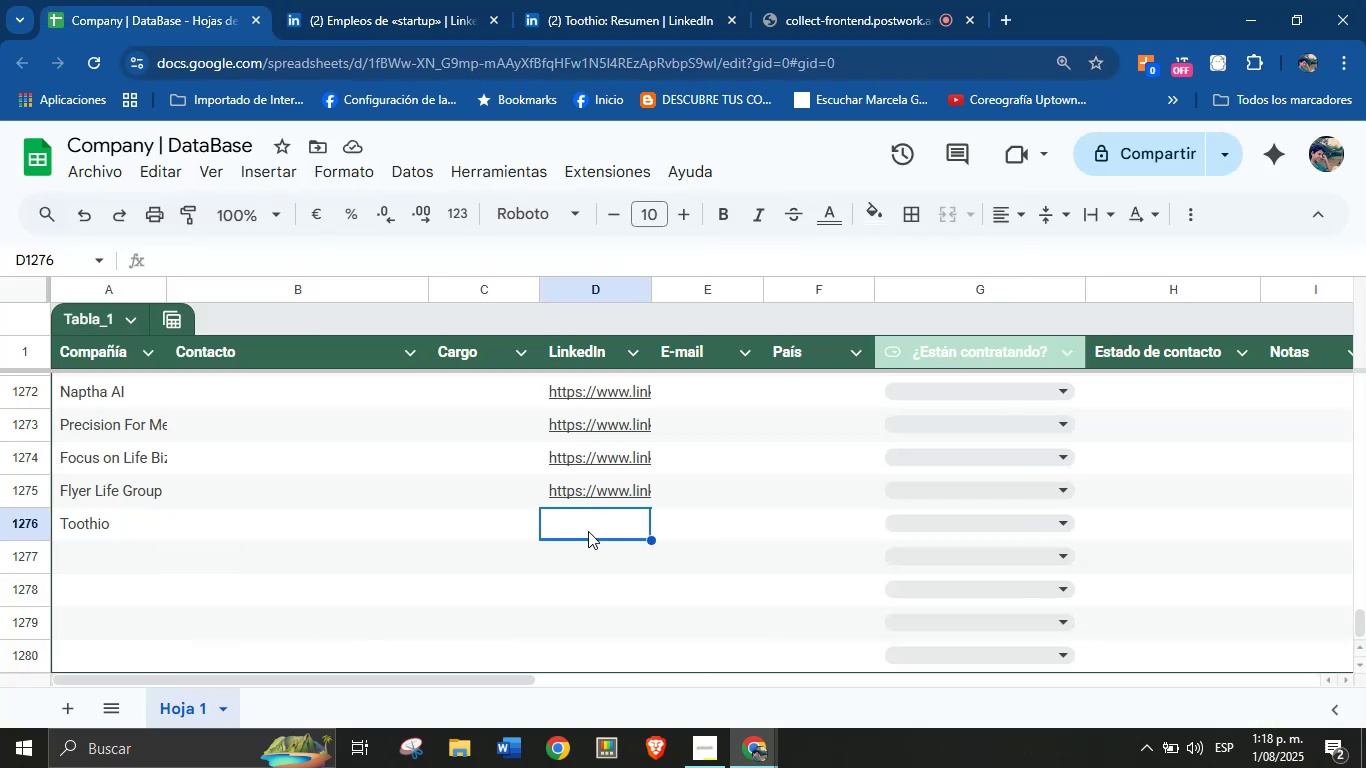 
key(Control+V)
 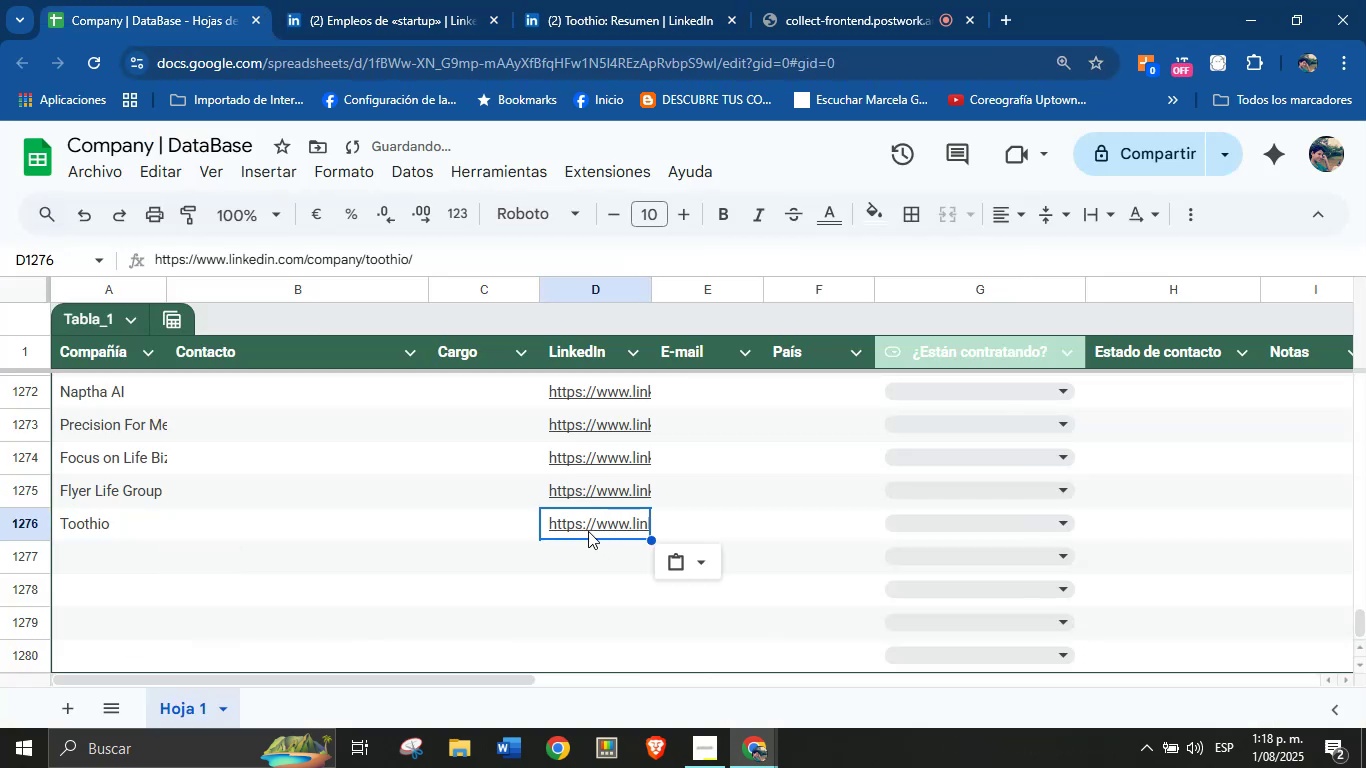 
scroll: coordinate [588, 531], scroll_direction: down, amount: 2.0
 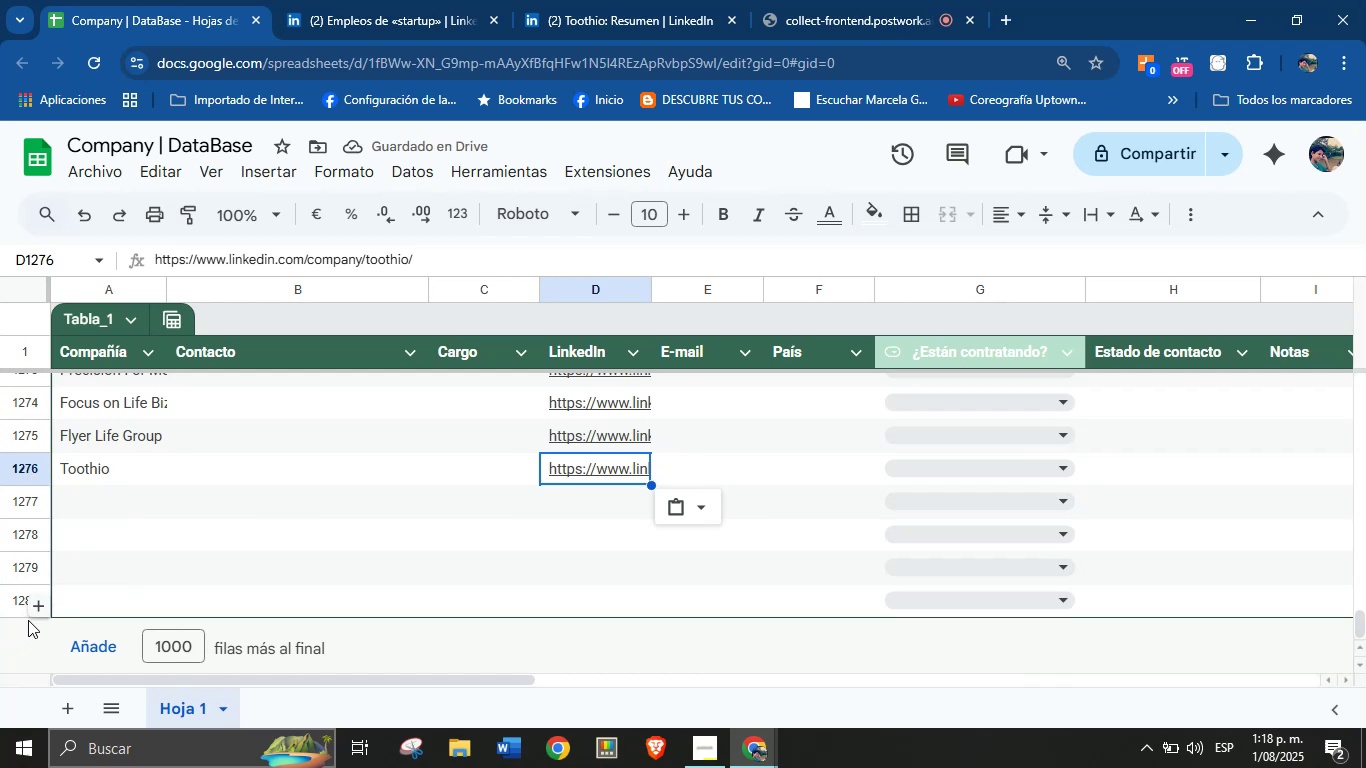 
left_click([36, 608])
 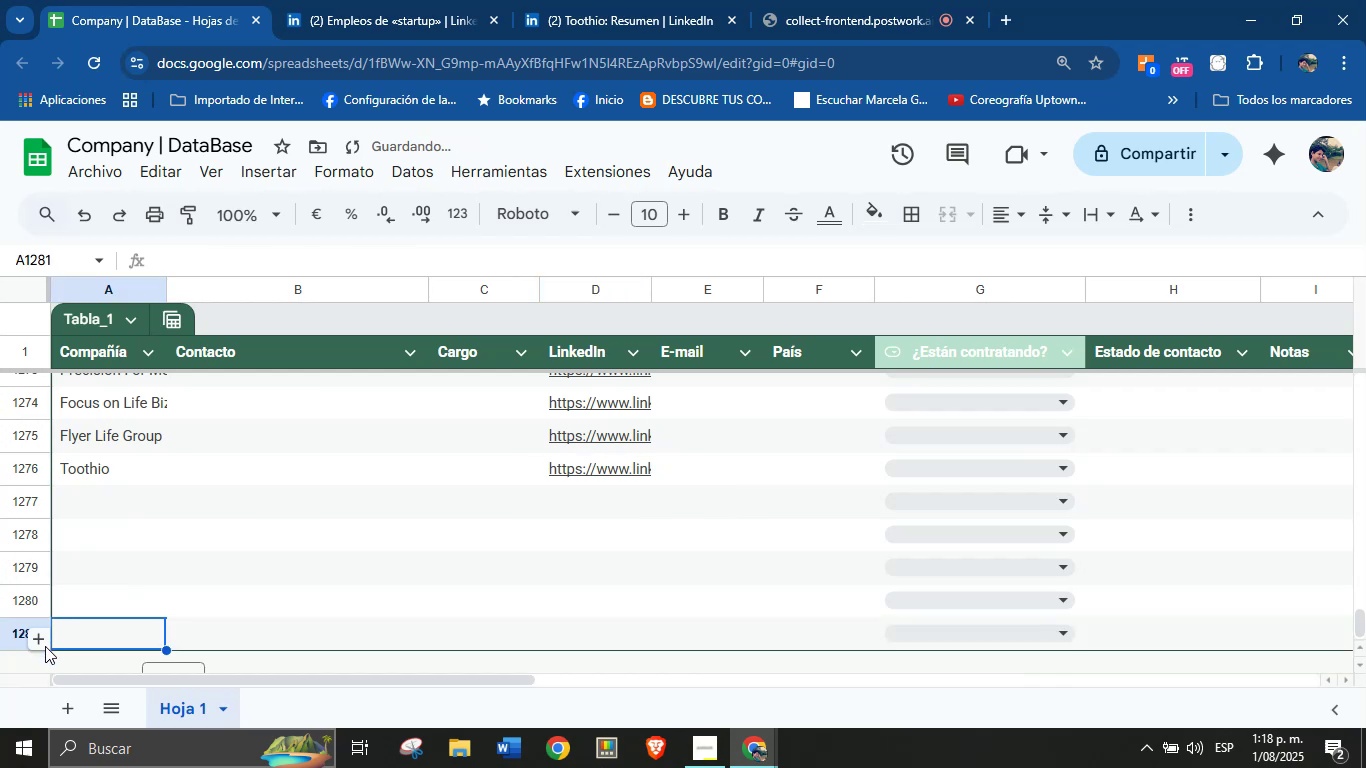 
left_click([45, 641])
 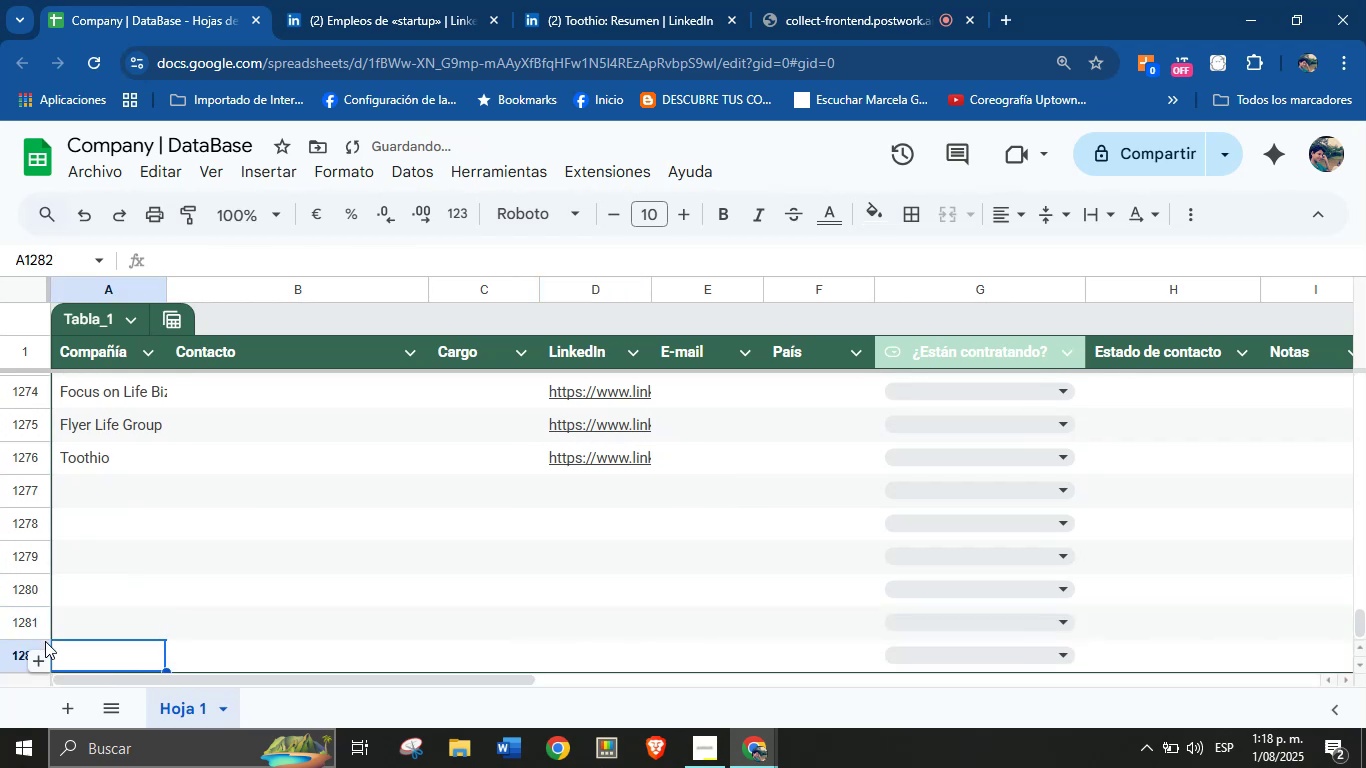 
left_click([40, 665])
 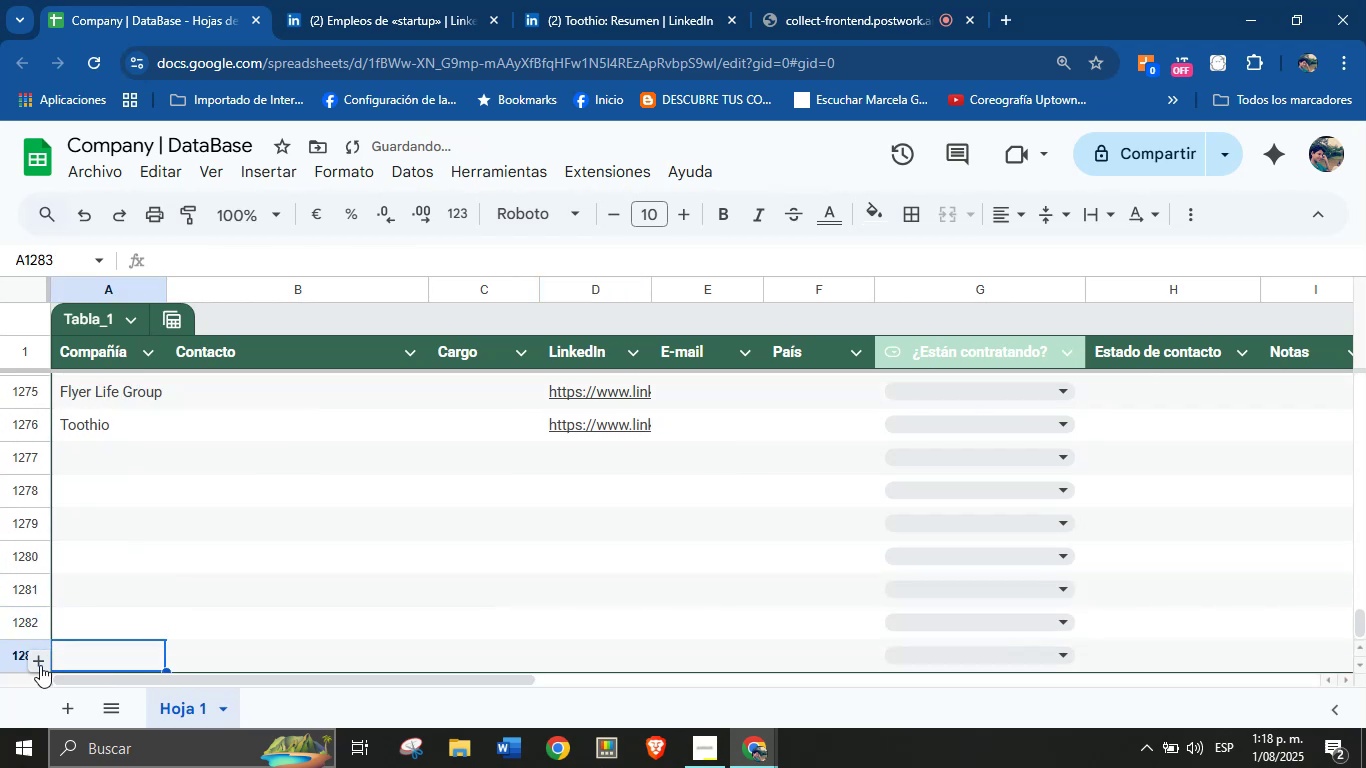 
double_click([40, 665])
 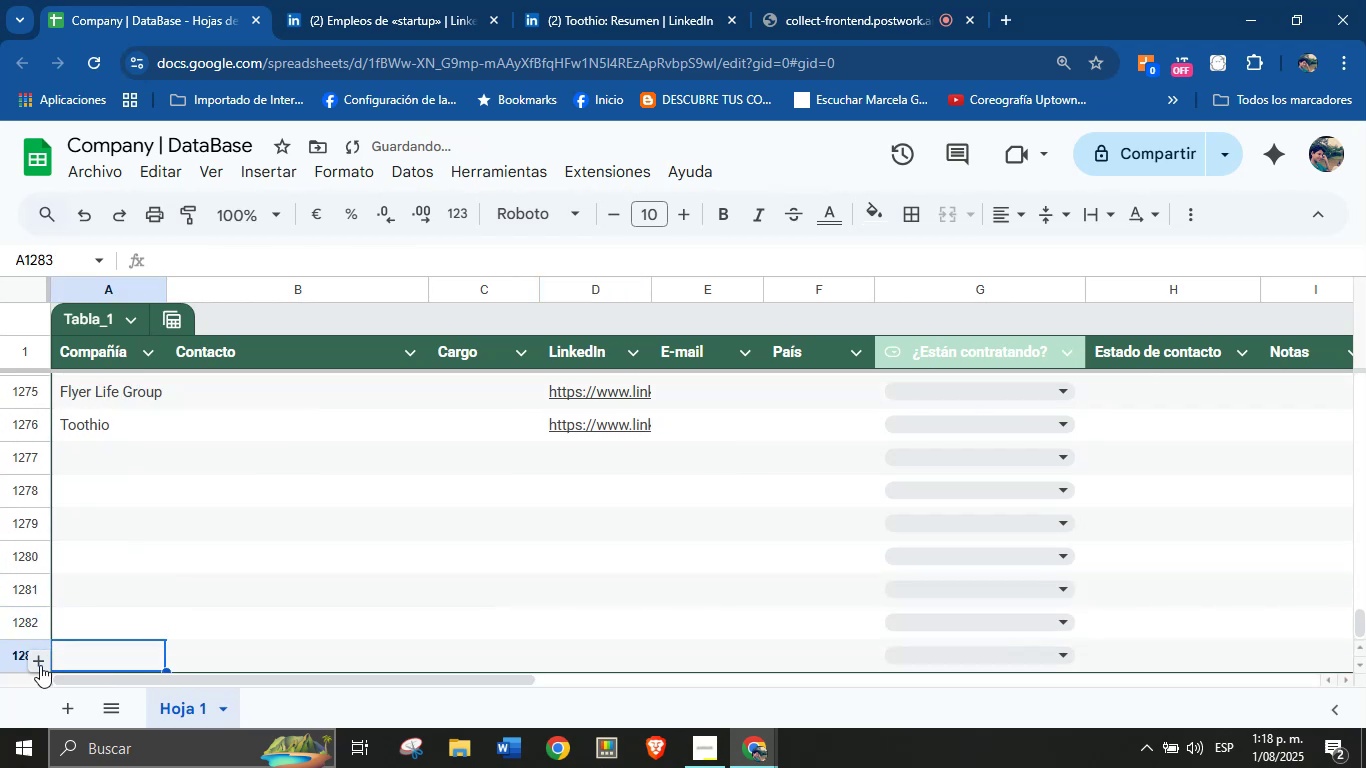 
triple_click([40, 665])
 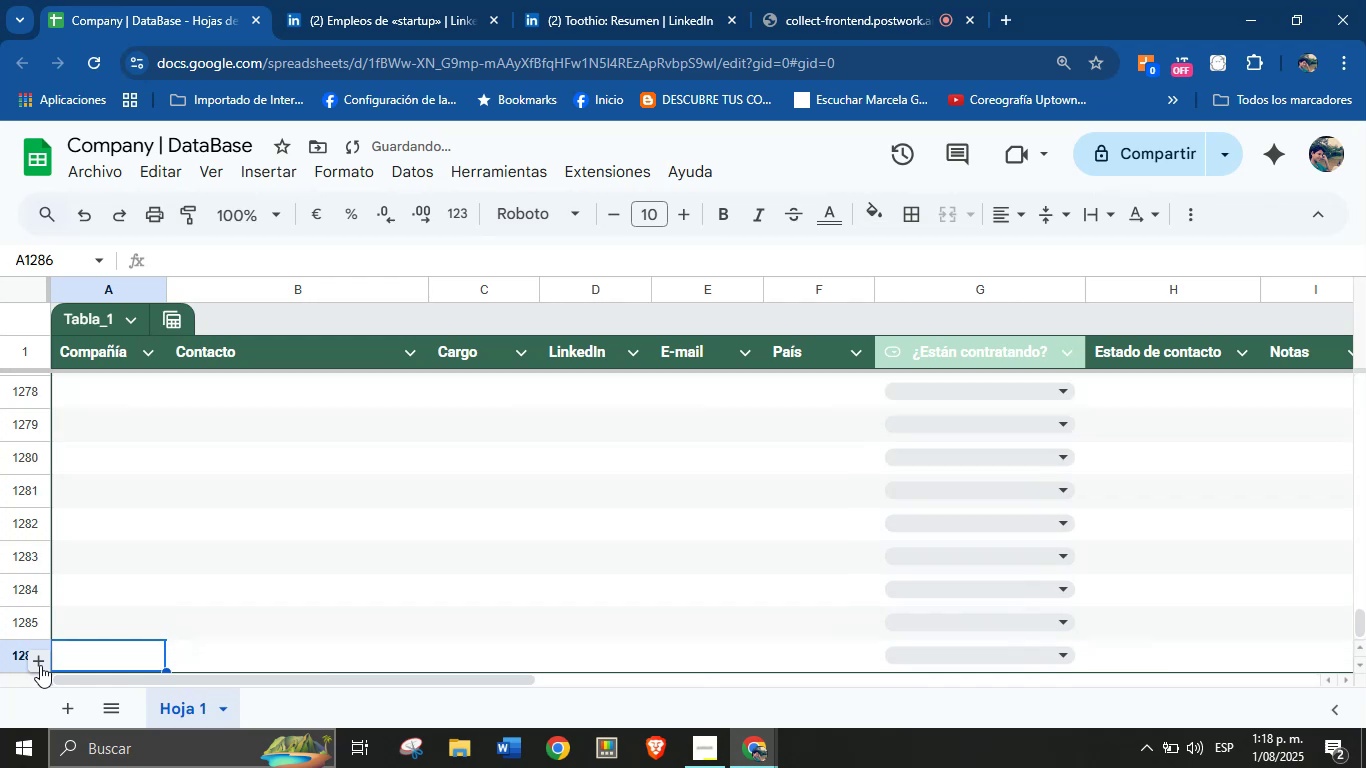 
double_click([40, 665])
 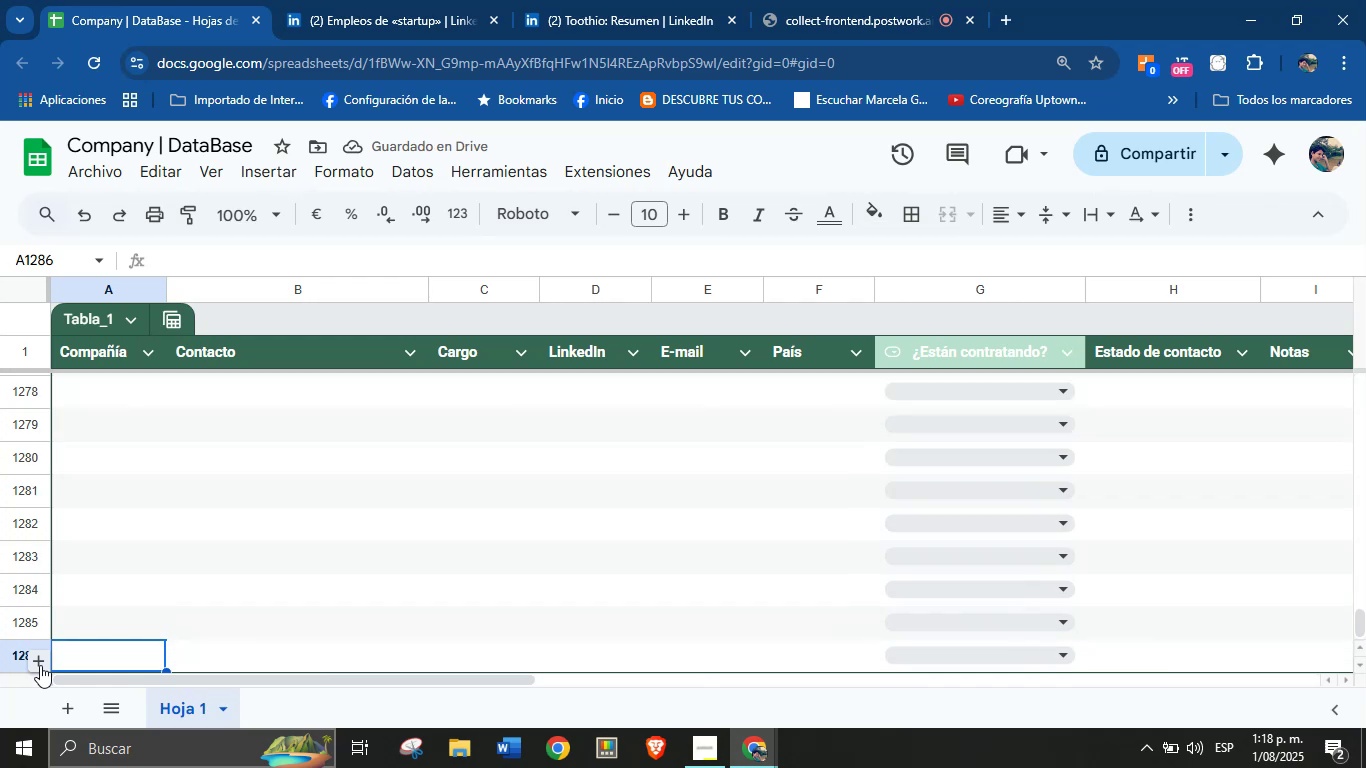 
triple_click([40, 665])
 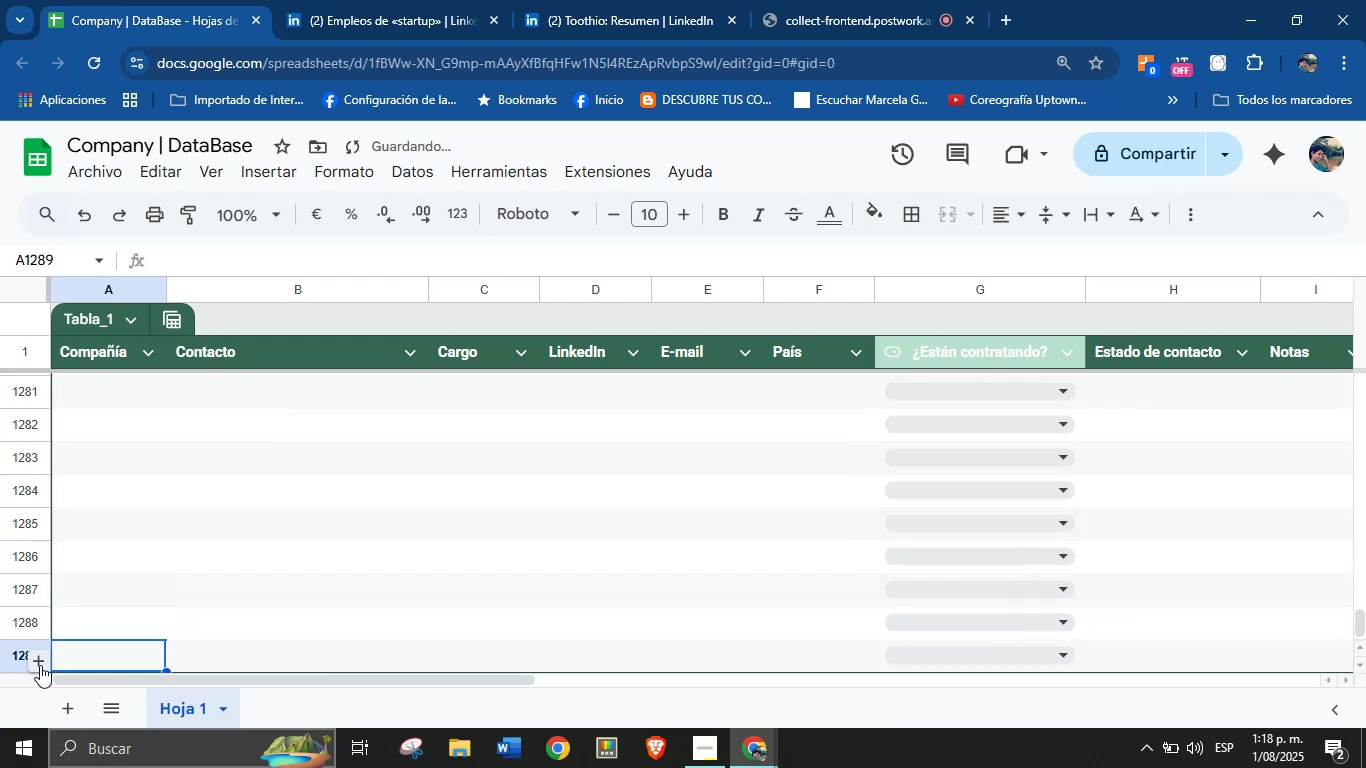 
double_click([40, 665])
 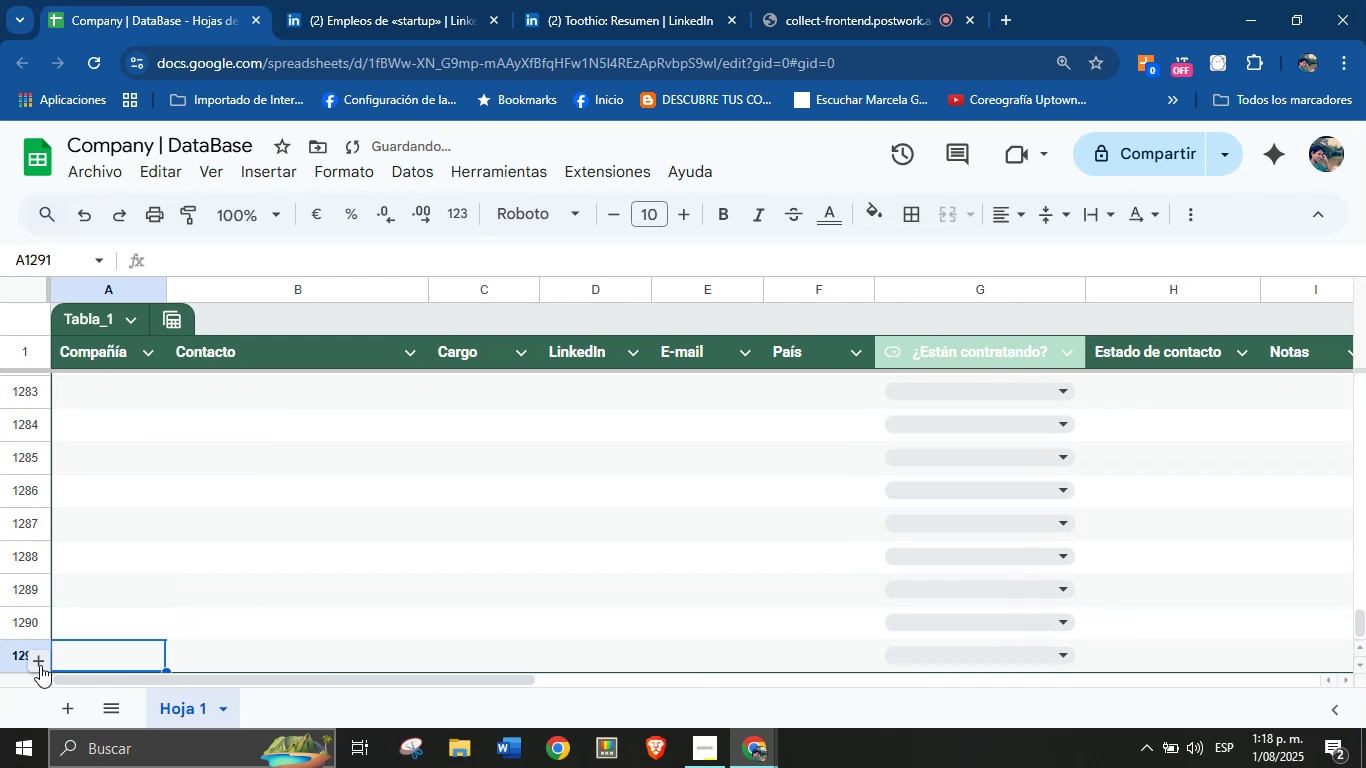 
double_click([40, 665])
 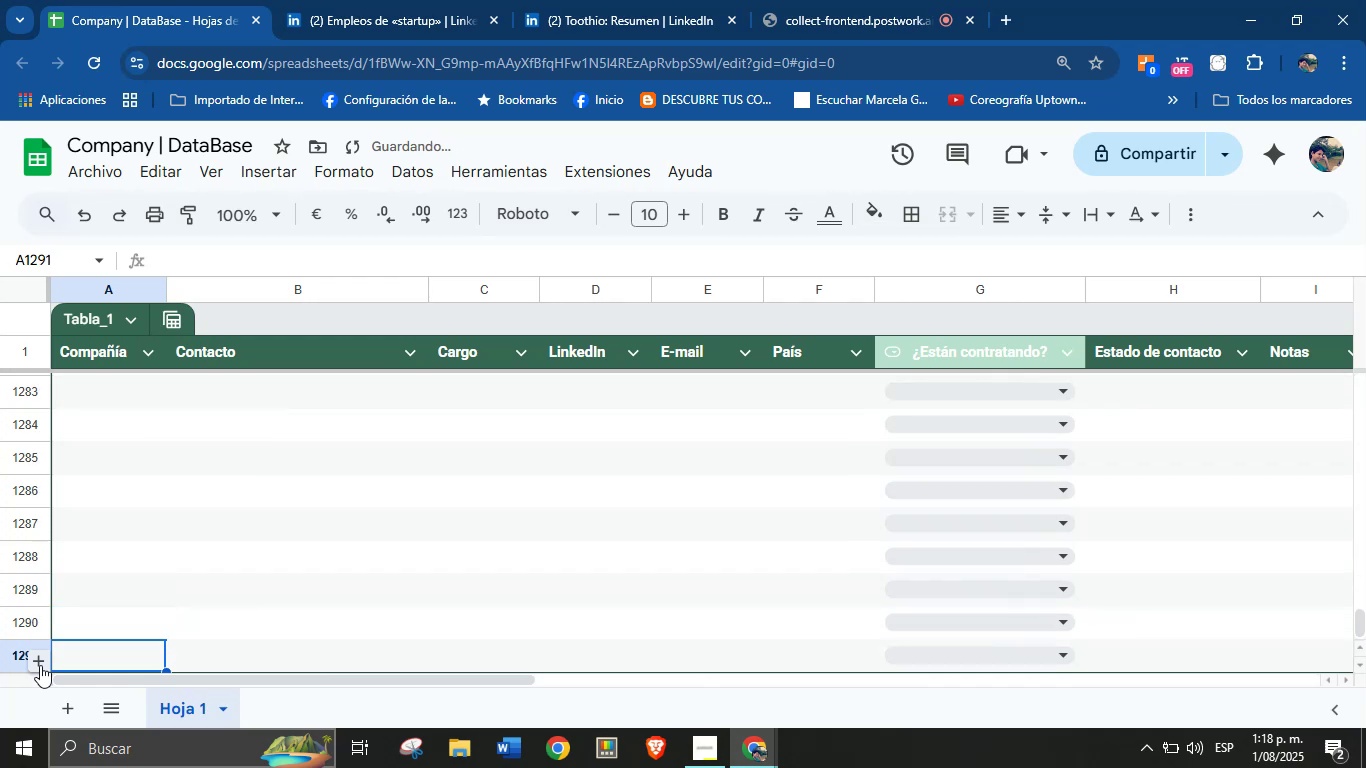 
triple_click([40, 665])
 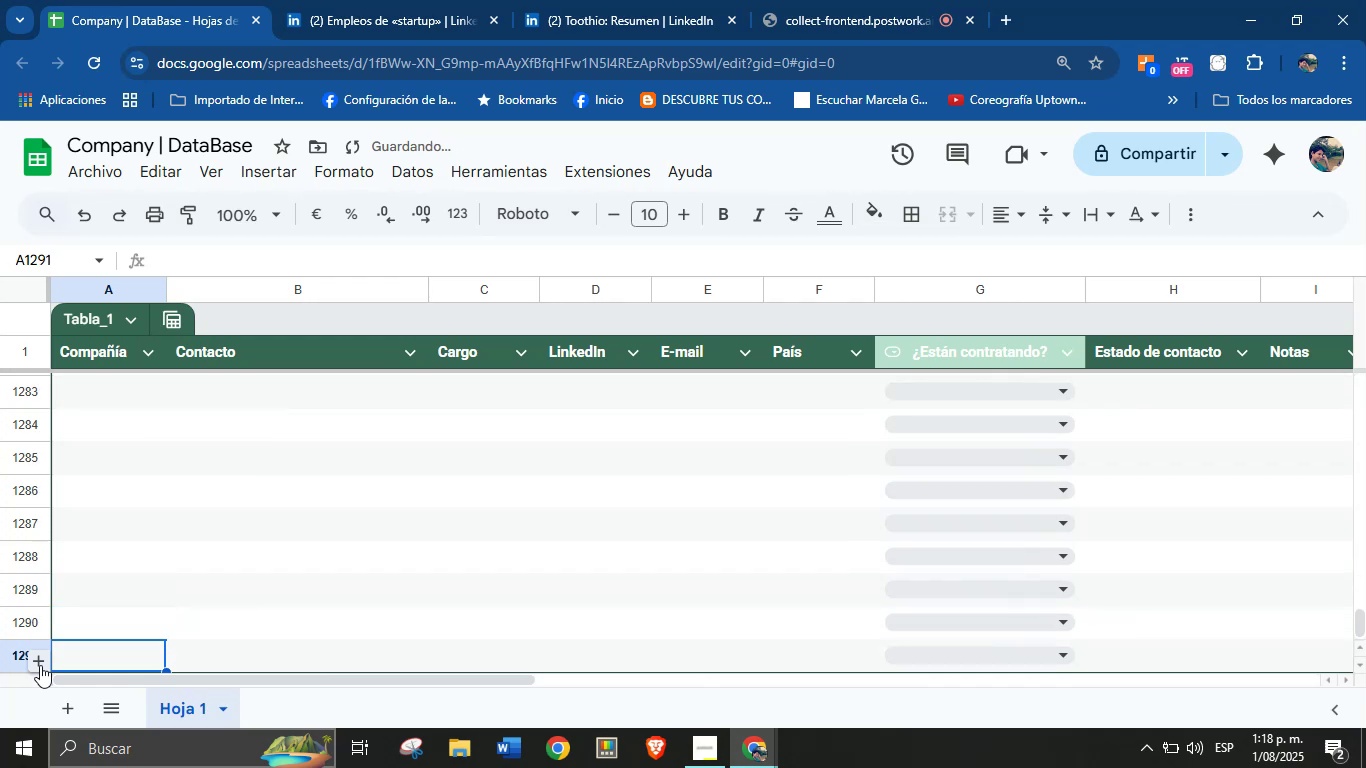 
triple_click([40, 665])
 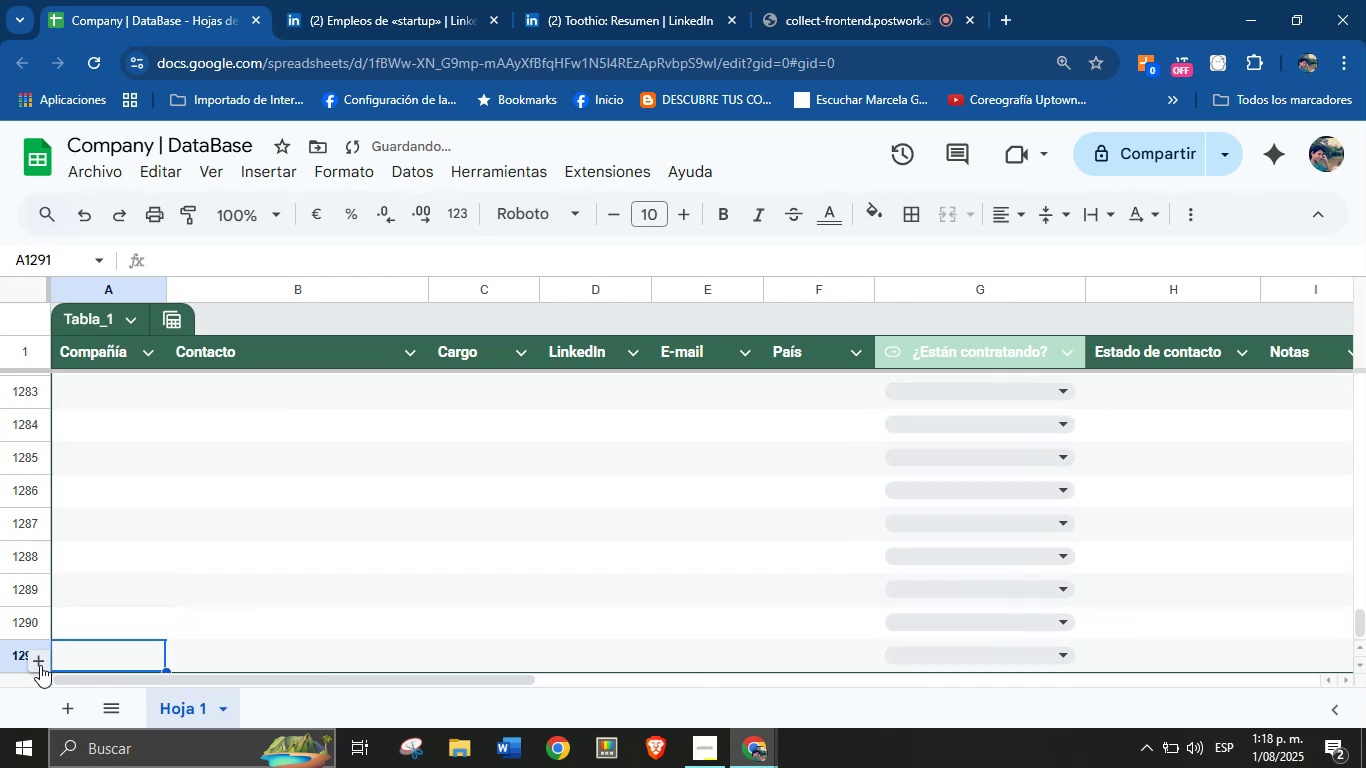 
triple_click([40, 665])
 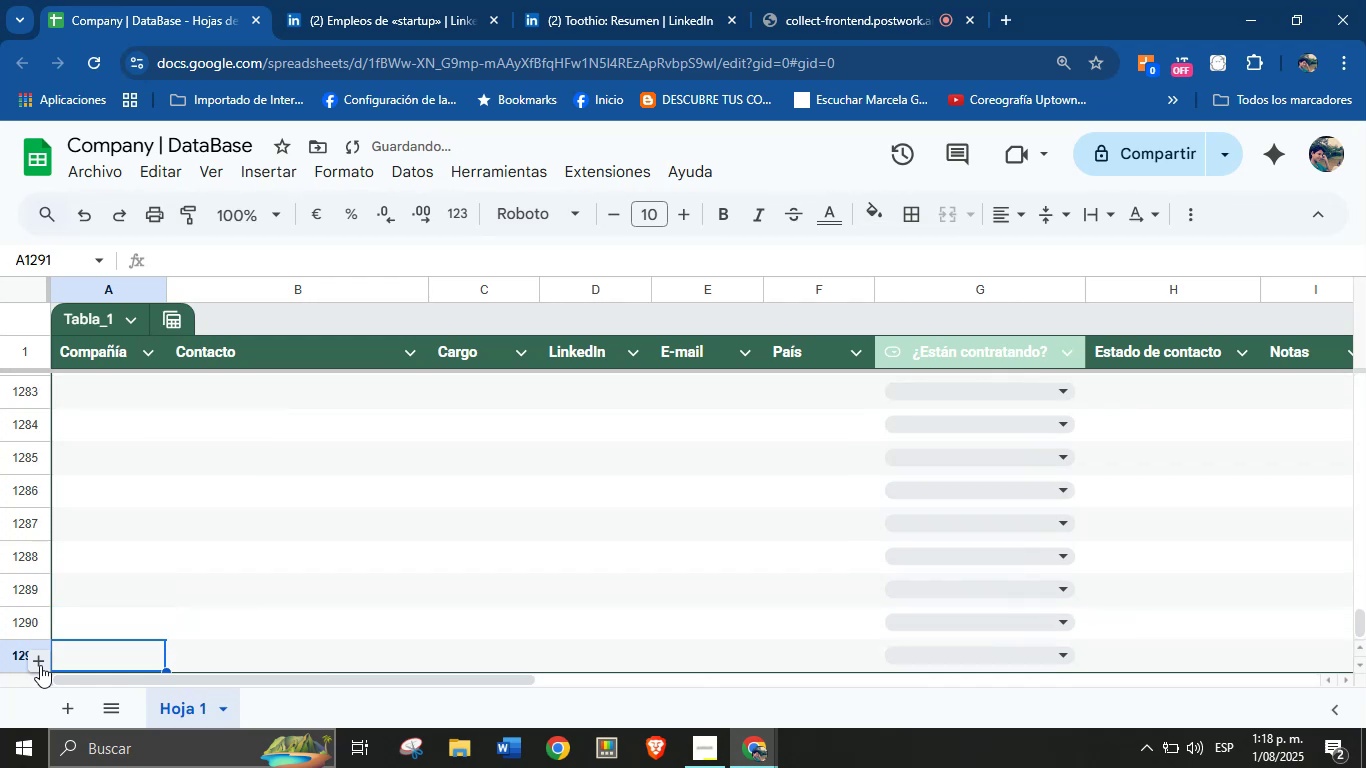 
double_click([40, 665])
 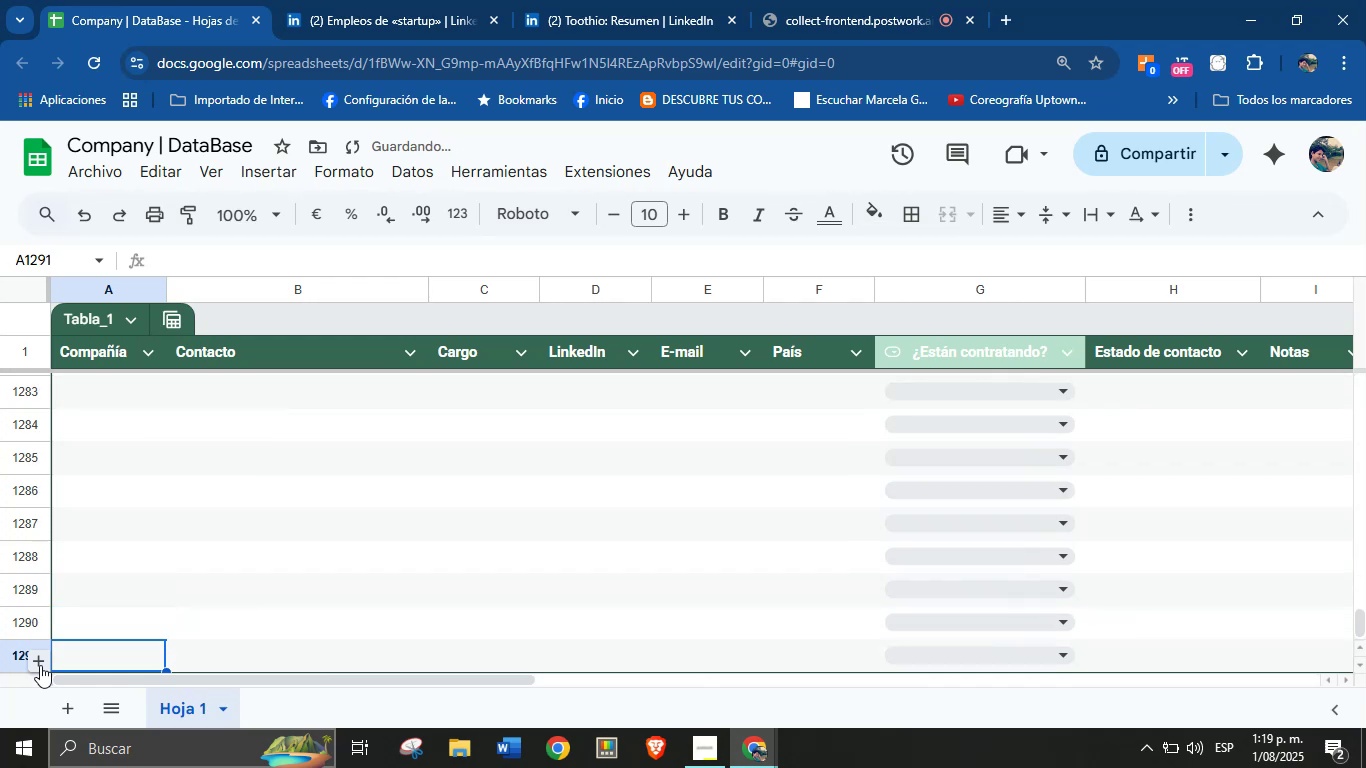 
triple_click([40, 665])
 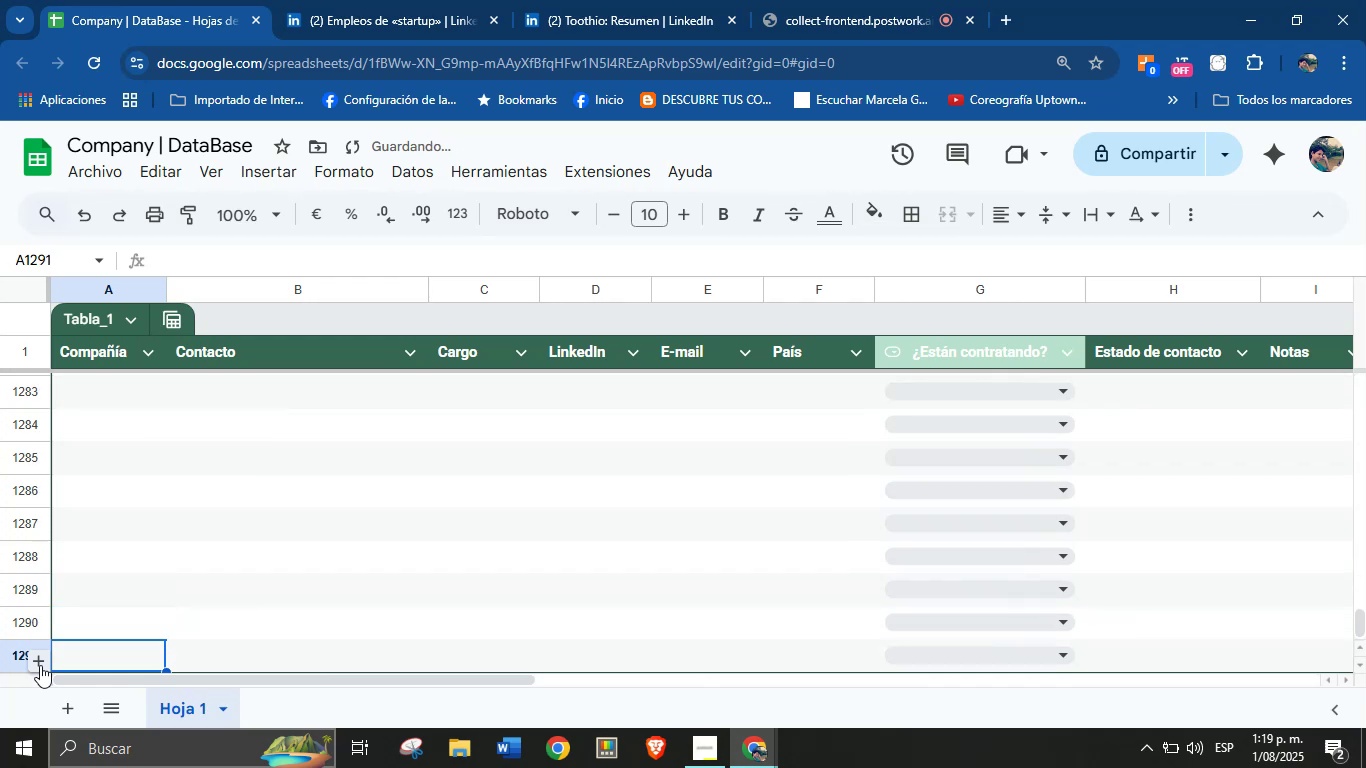 
triple_click([40, 665])
 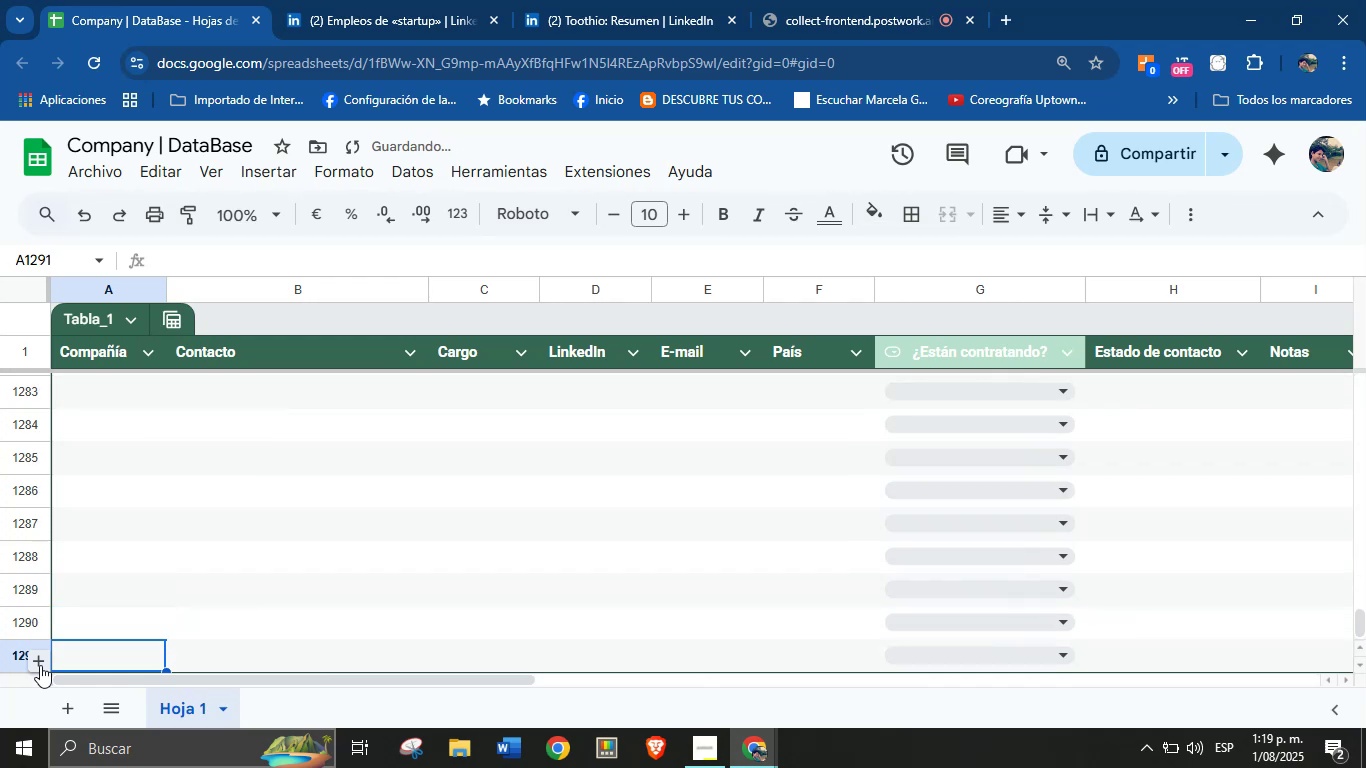 
triple_click([40, 665])
 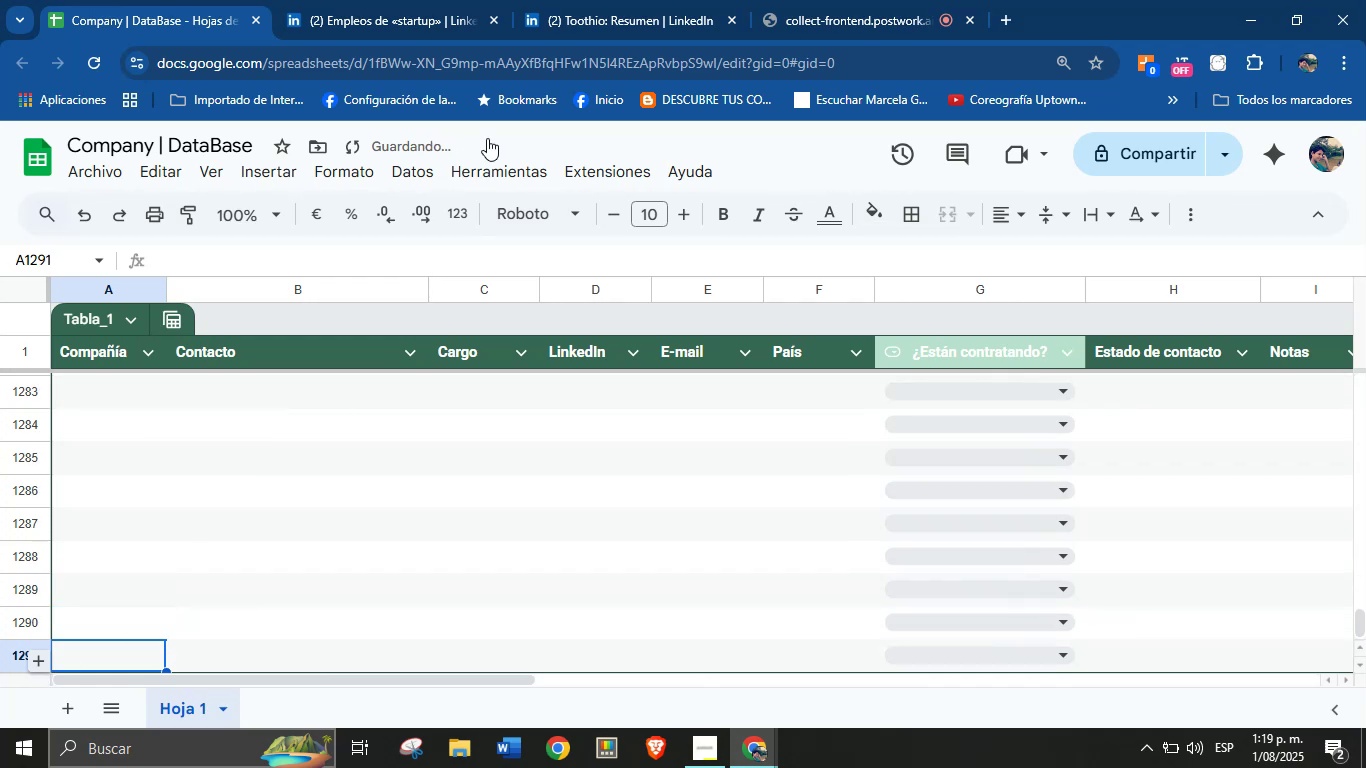 
left_click([638, 0])
 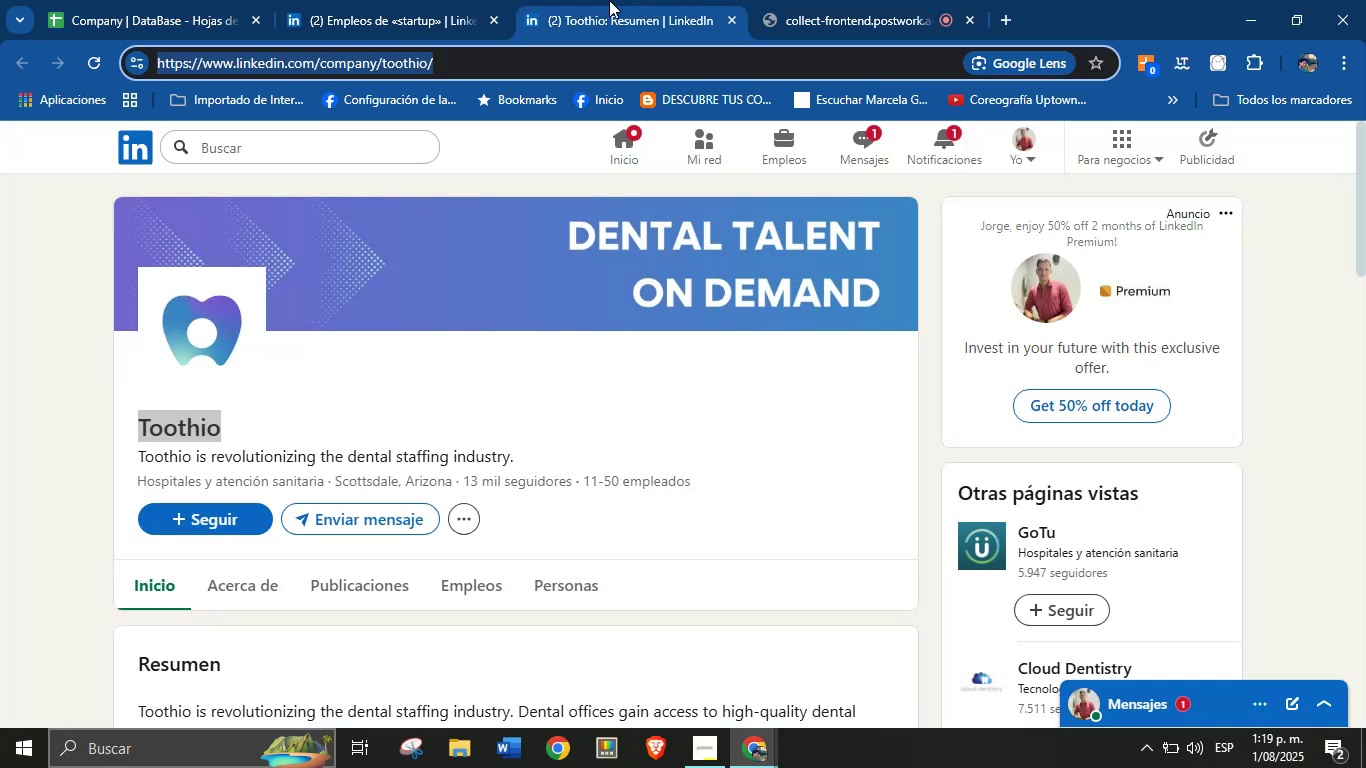 
left_click([520, 0])
 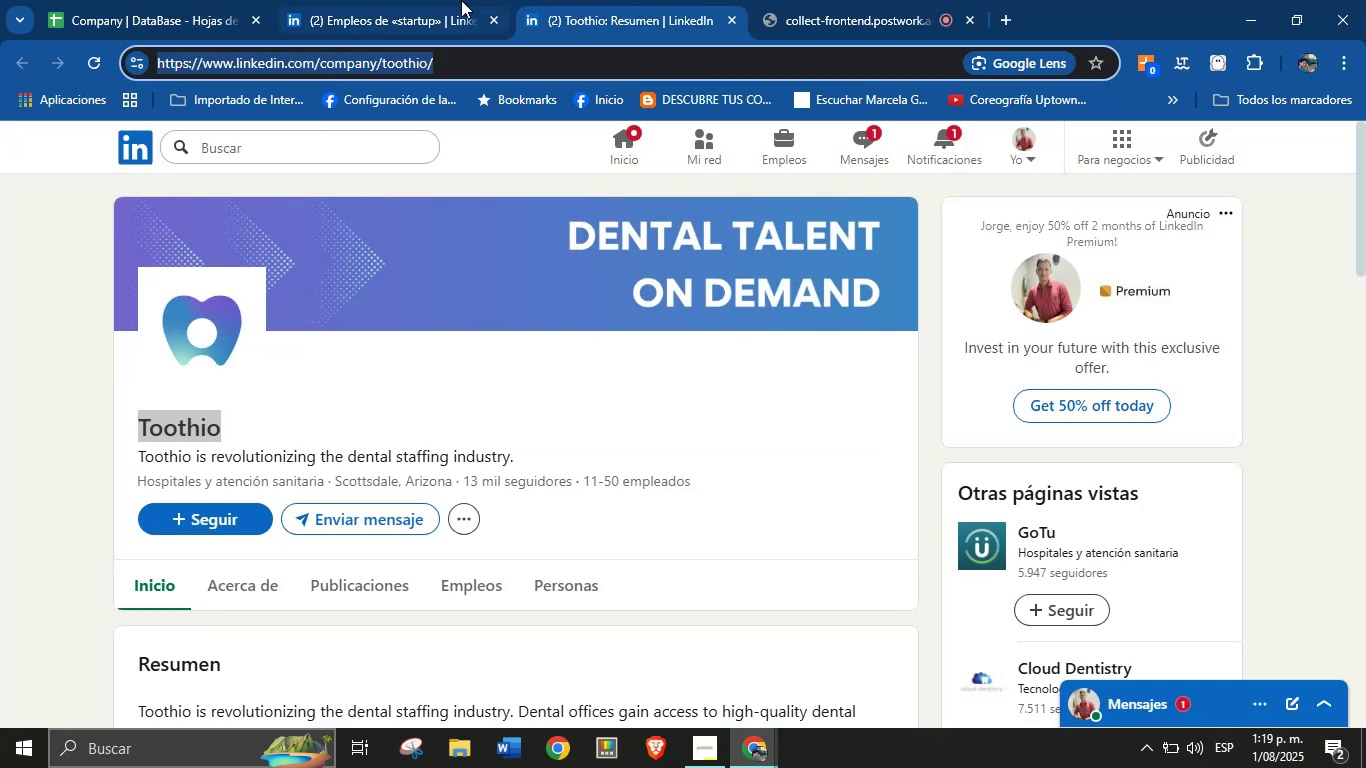 
double_click([549, 0])
 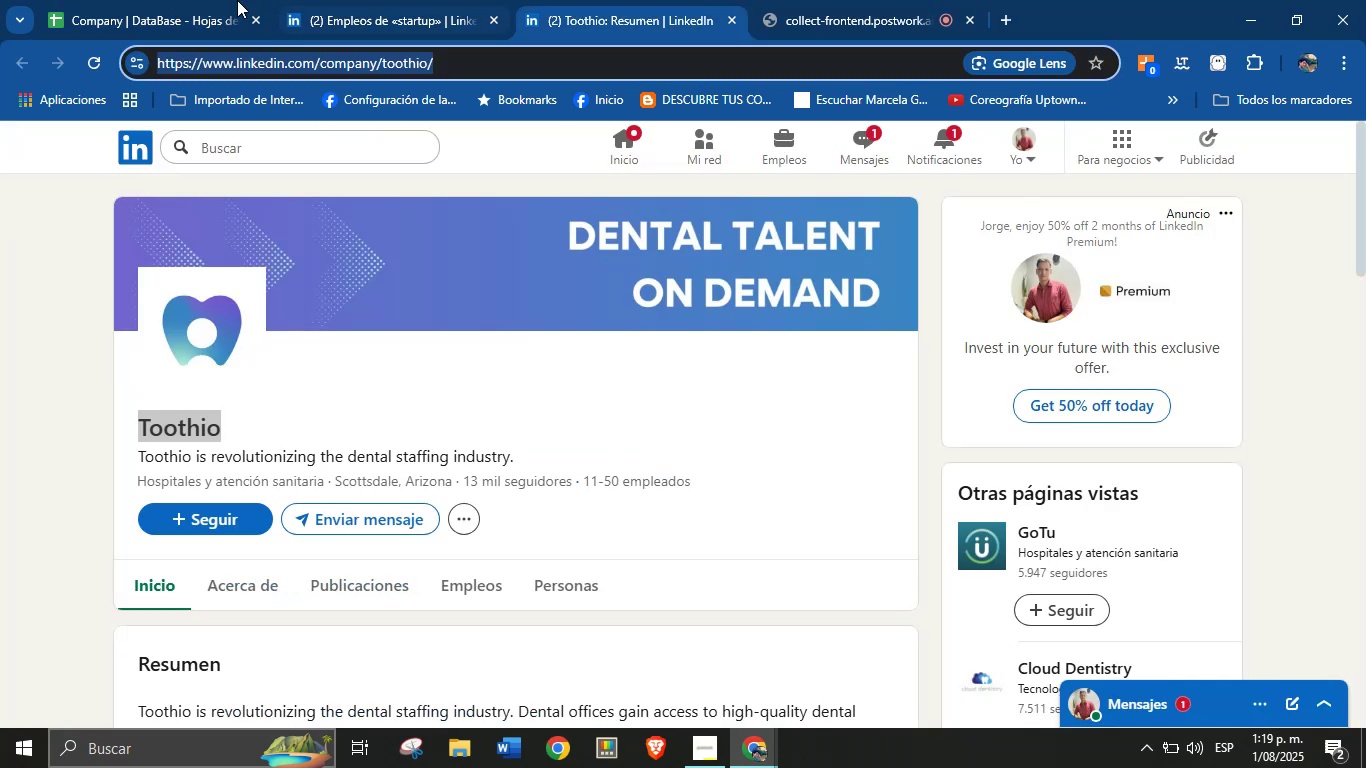 
left_click([198, 0])
 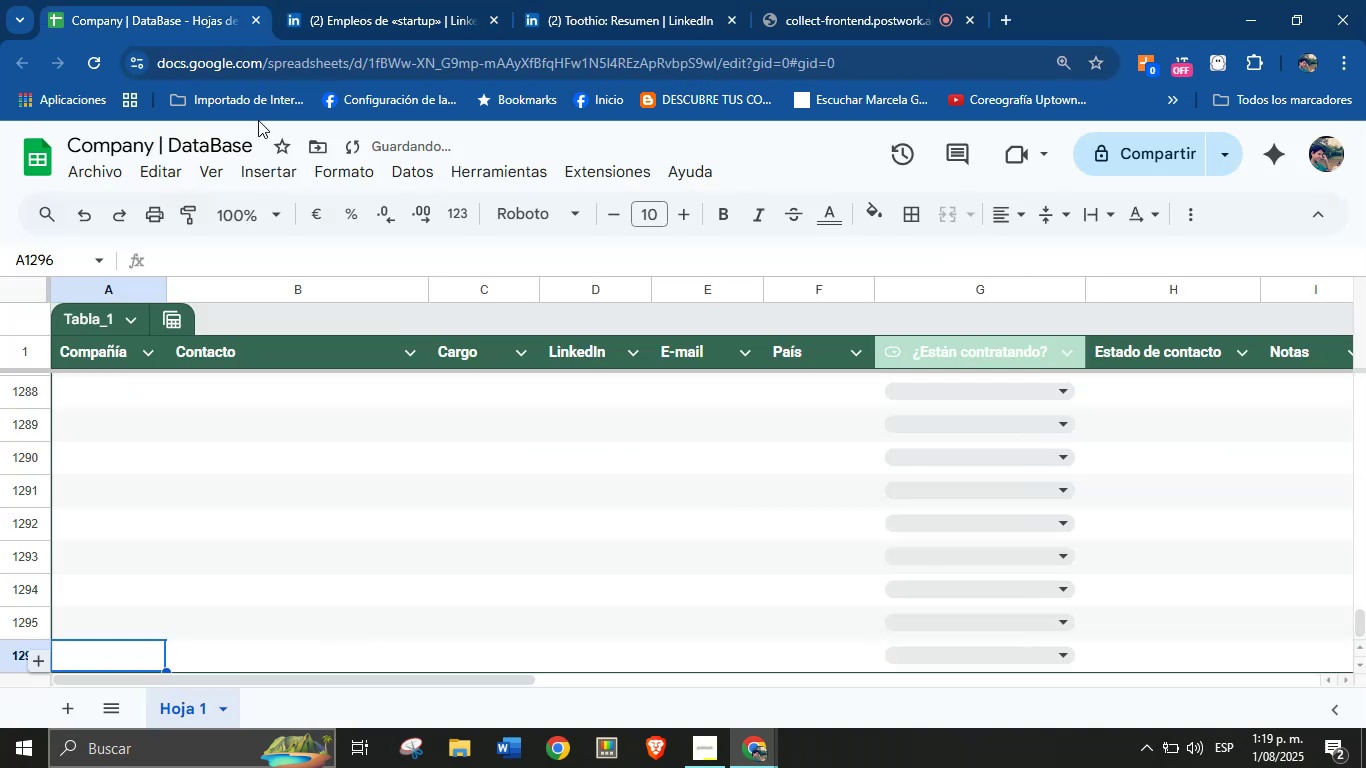 
scroll: coordinate [72, 470], scroll_direction: up, amount: 12.0
 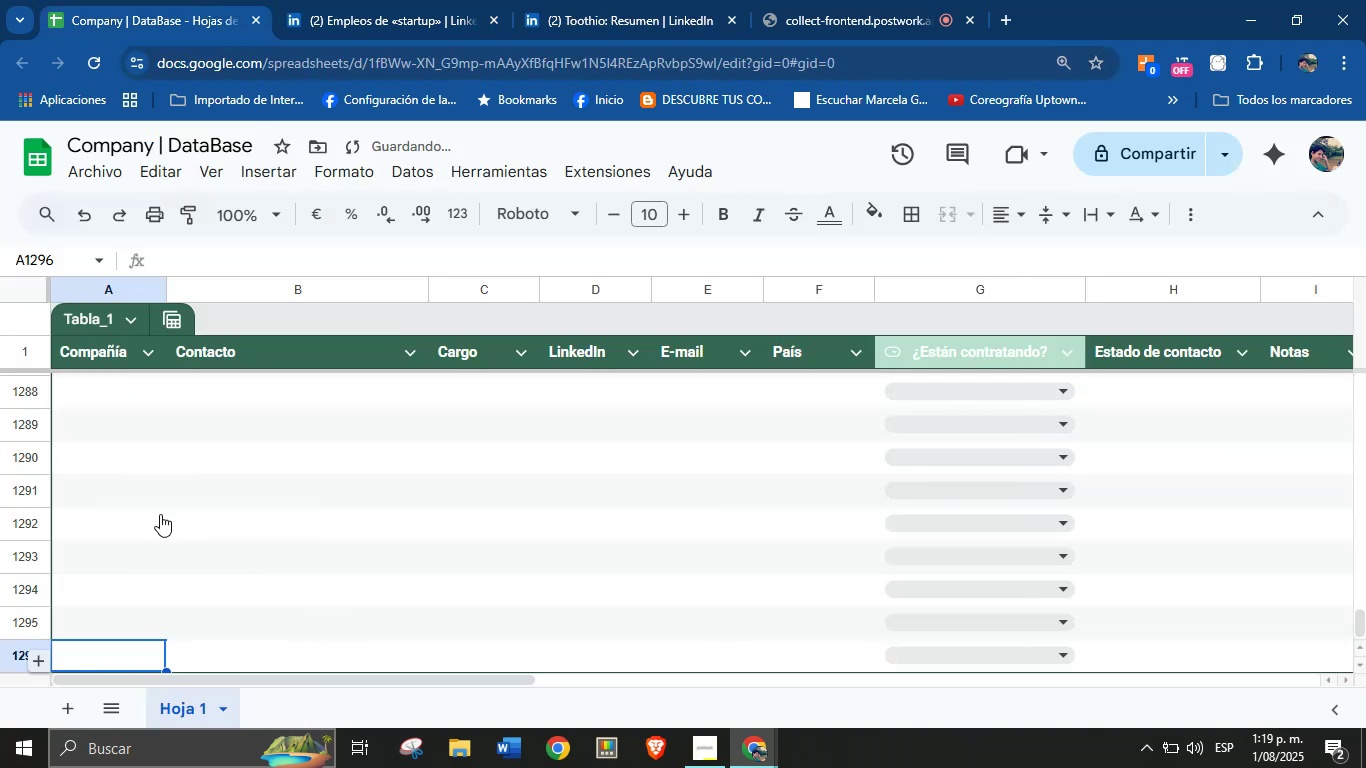 
left_click([390, 0])
 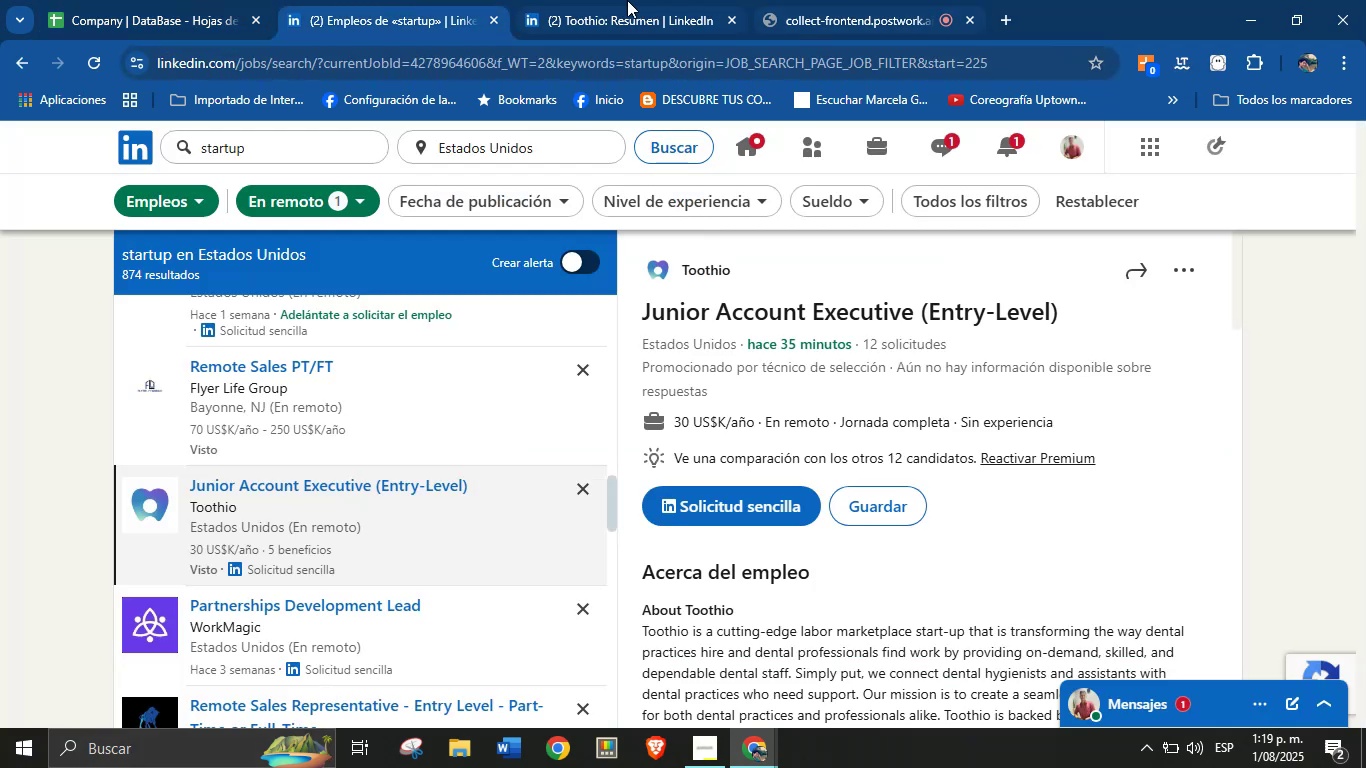 
left_click([167, 0])
 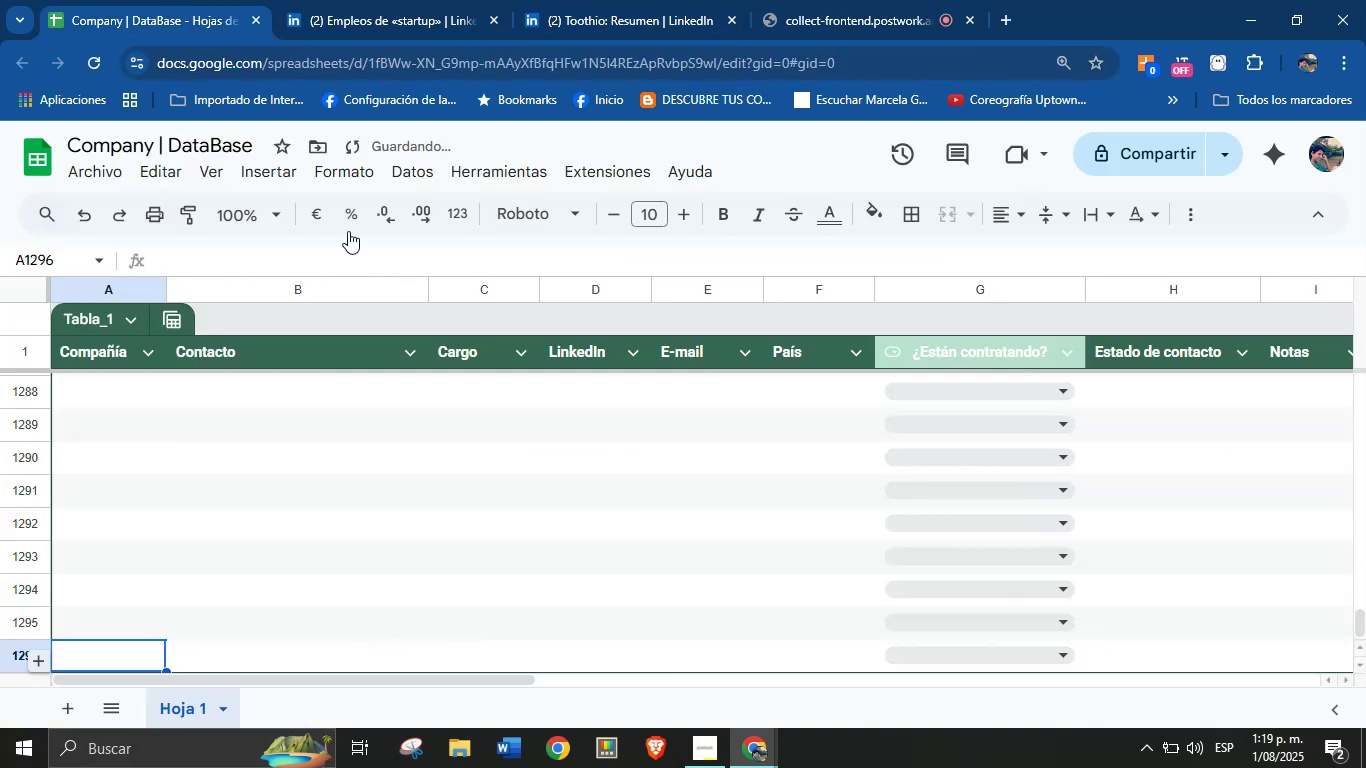 
scroll: coordinate [238, 607], scroll_direction: up, amount: 3.0
 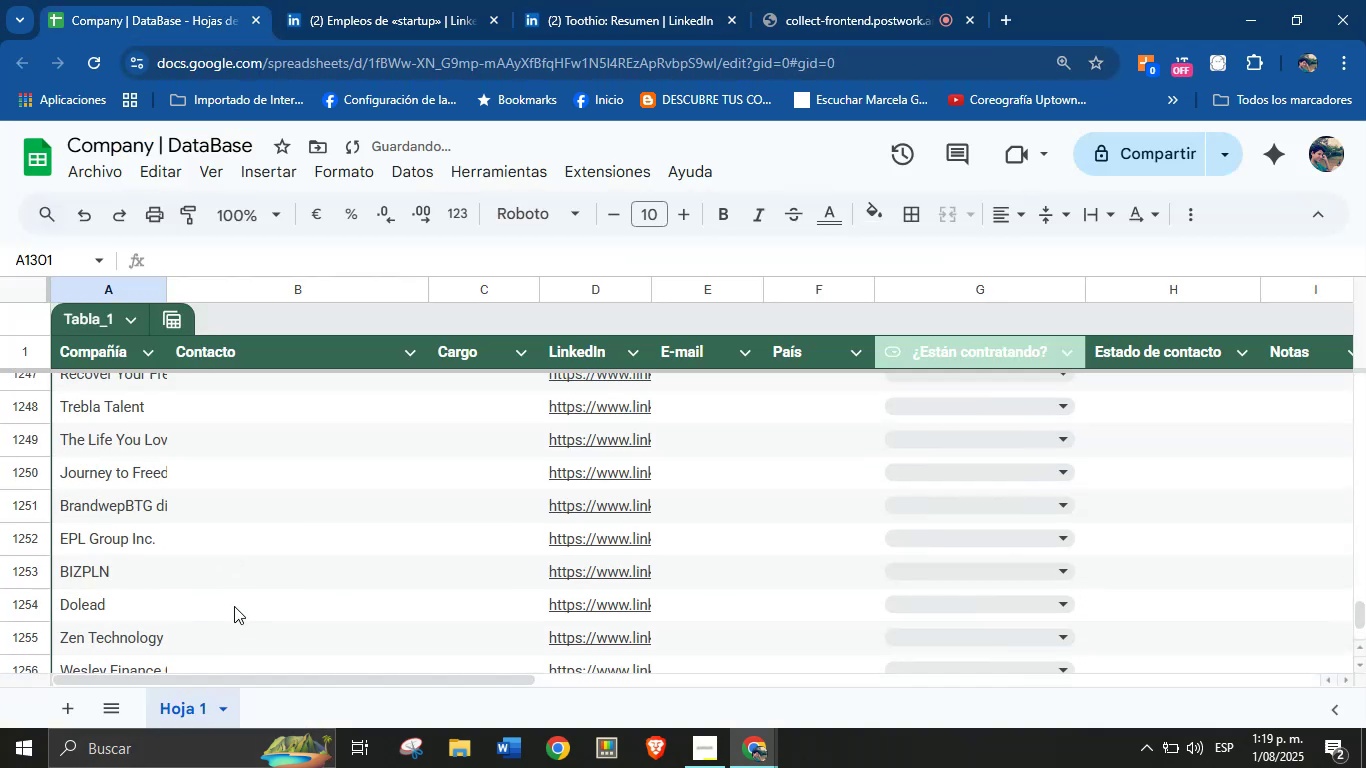 
scroll: coordinate [234, 606], scroll_direction: down, amount: 3.0
 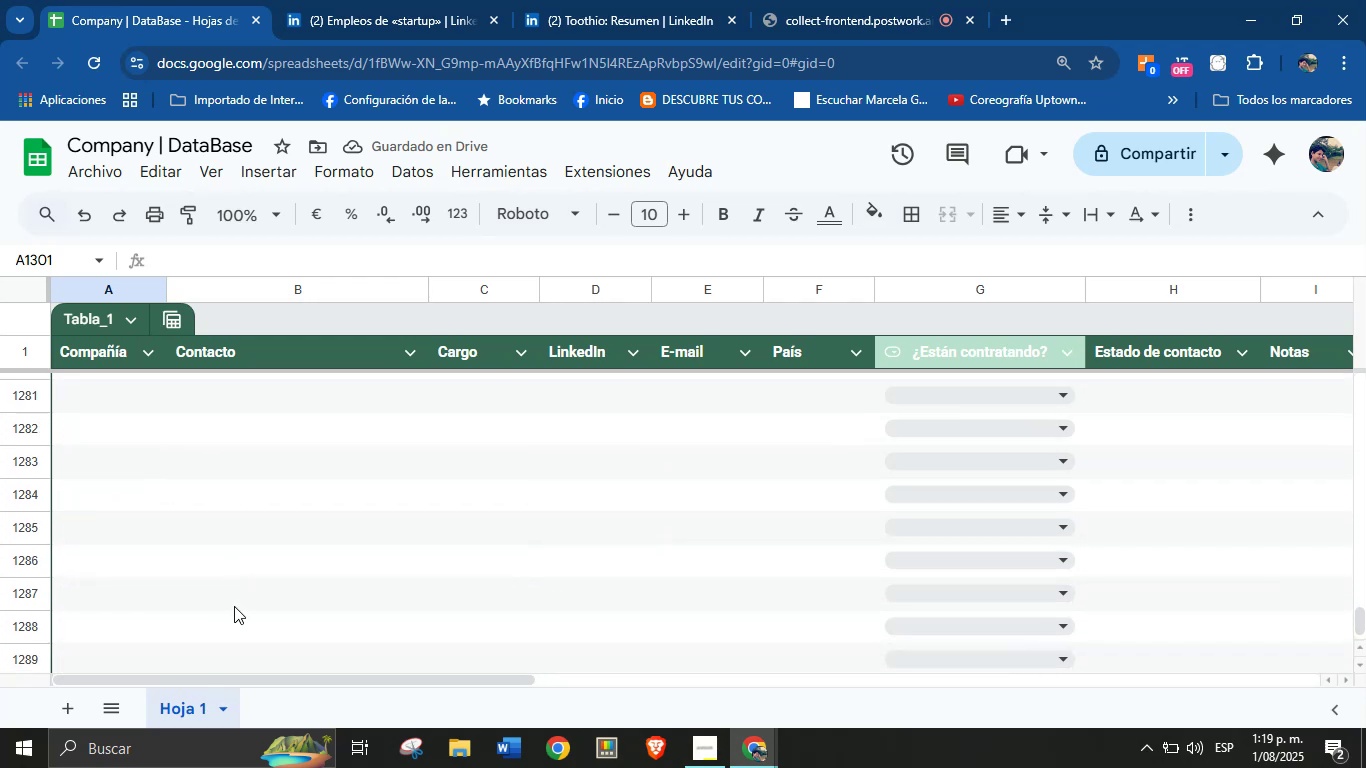 
scroll: coordinate [230, 569], scroll_direction: up, amount: 2.0
 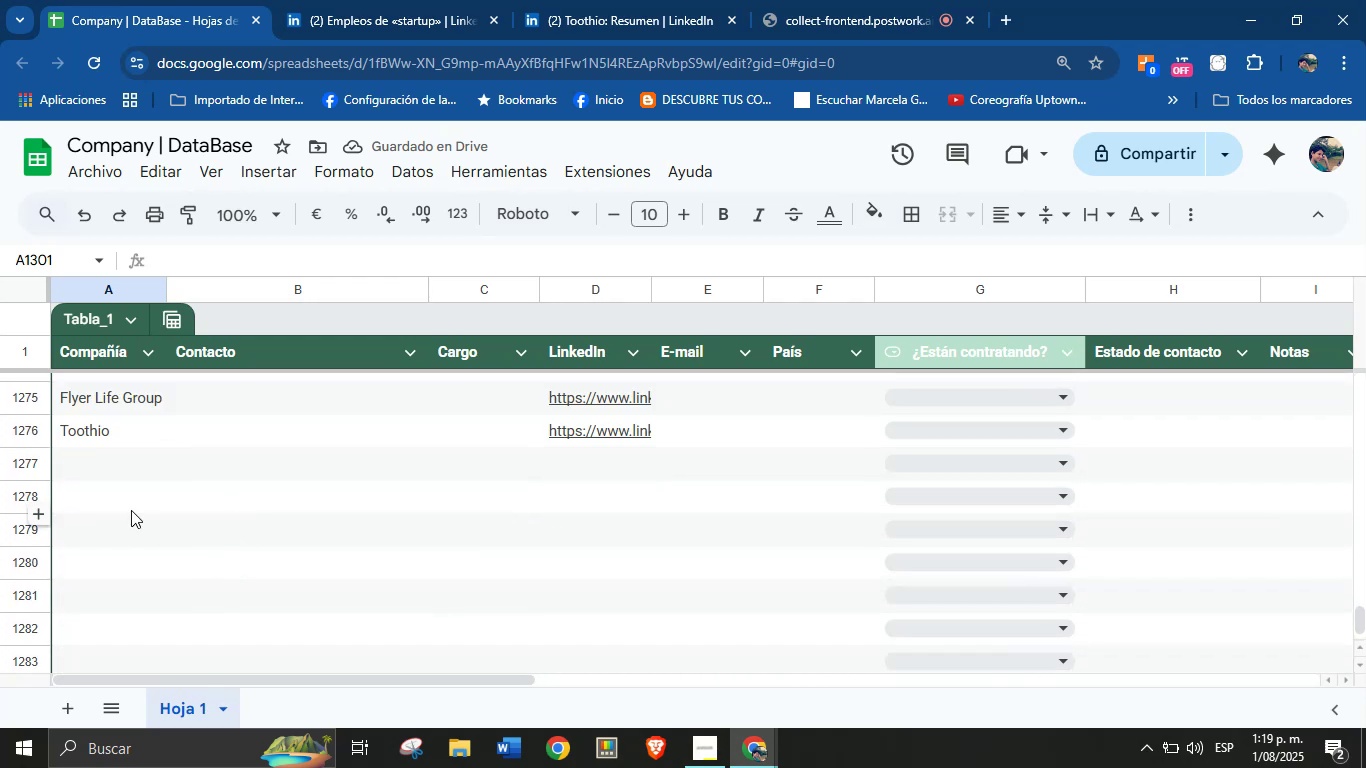 
left_click([95, 440])
 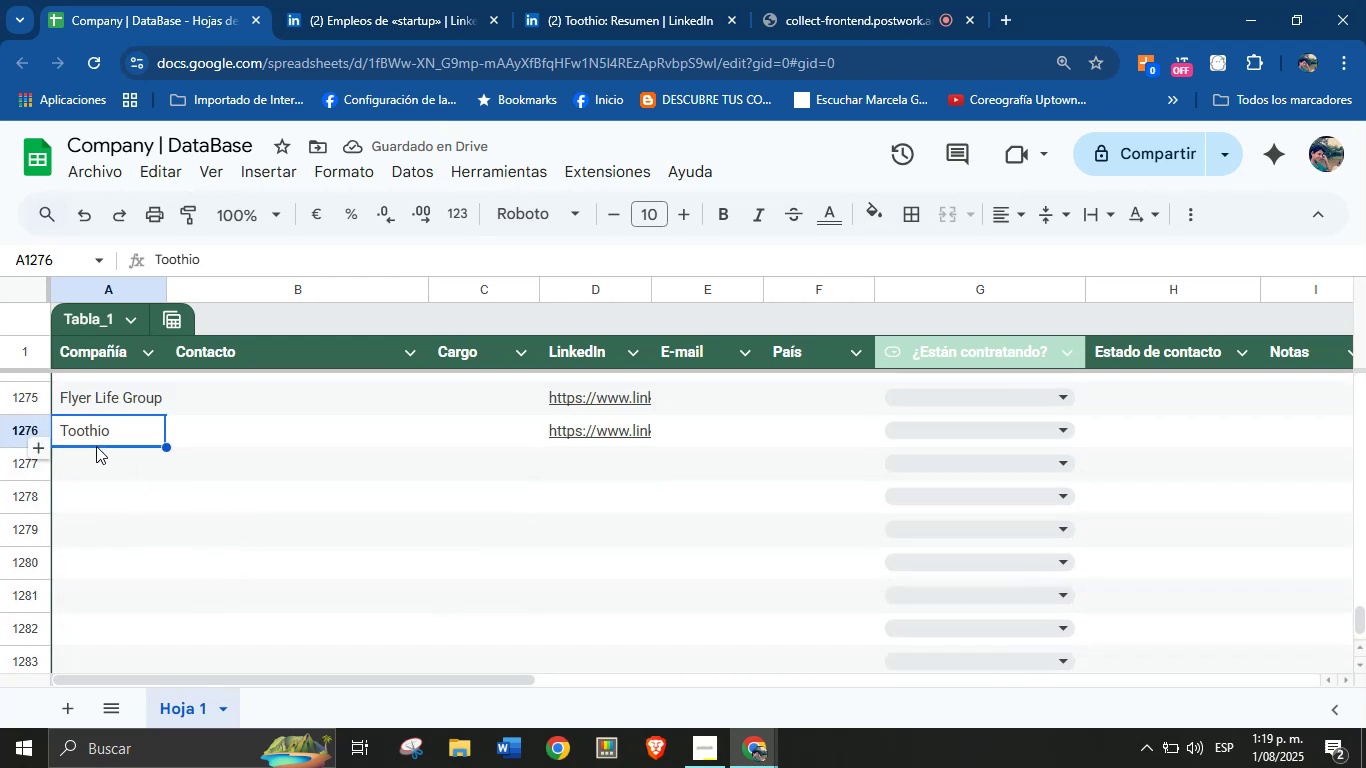 
left_click([97, 448])
 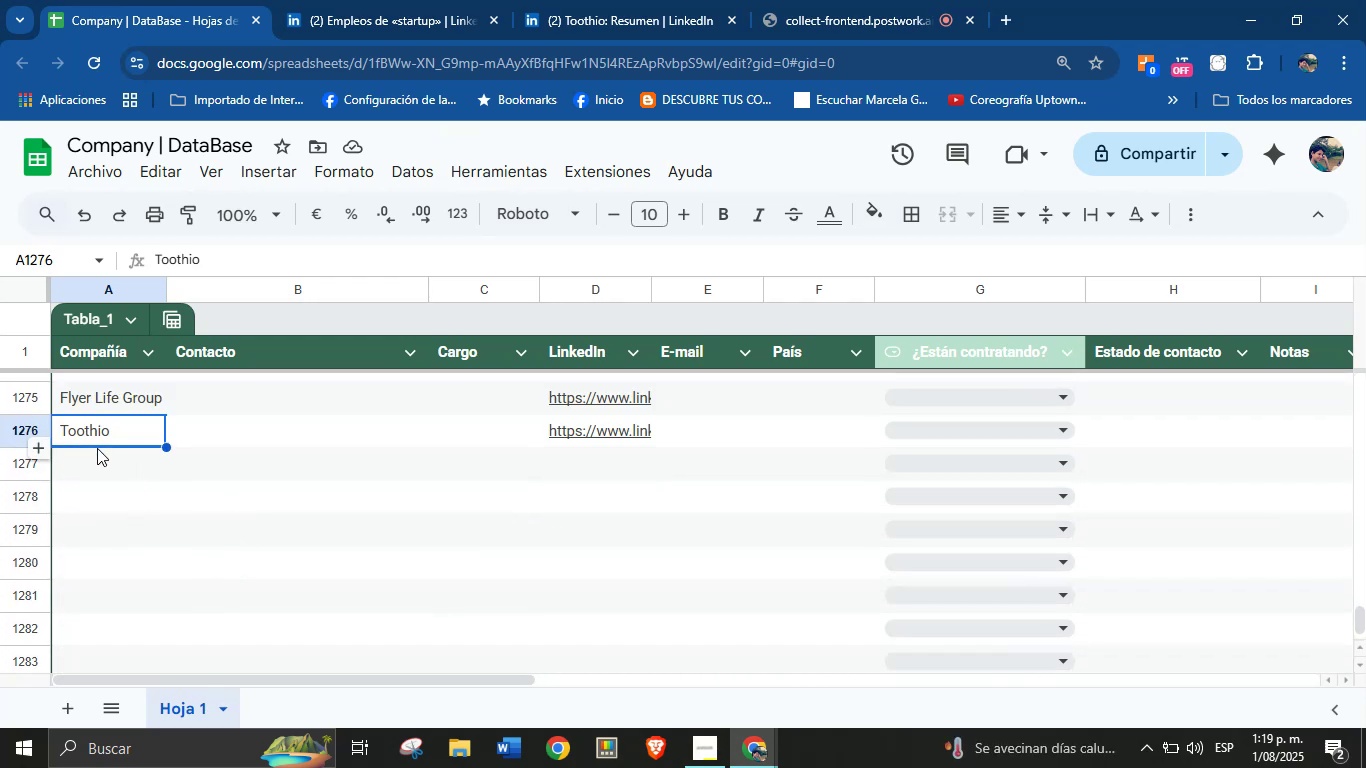 
left_click([95, 457])
 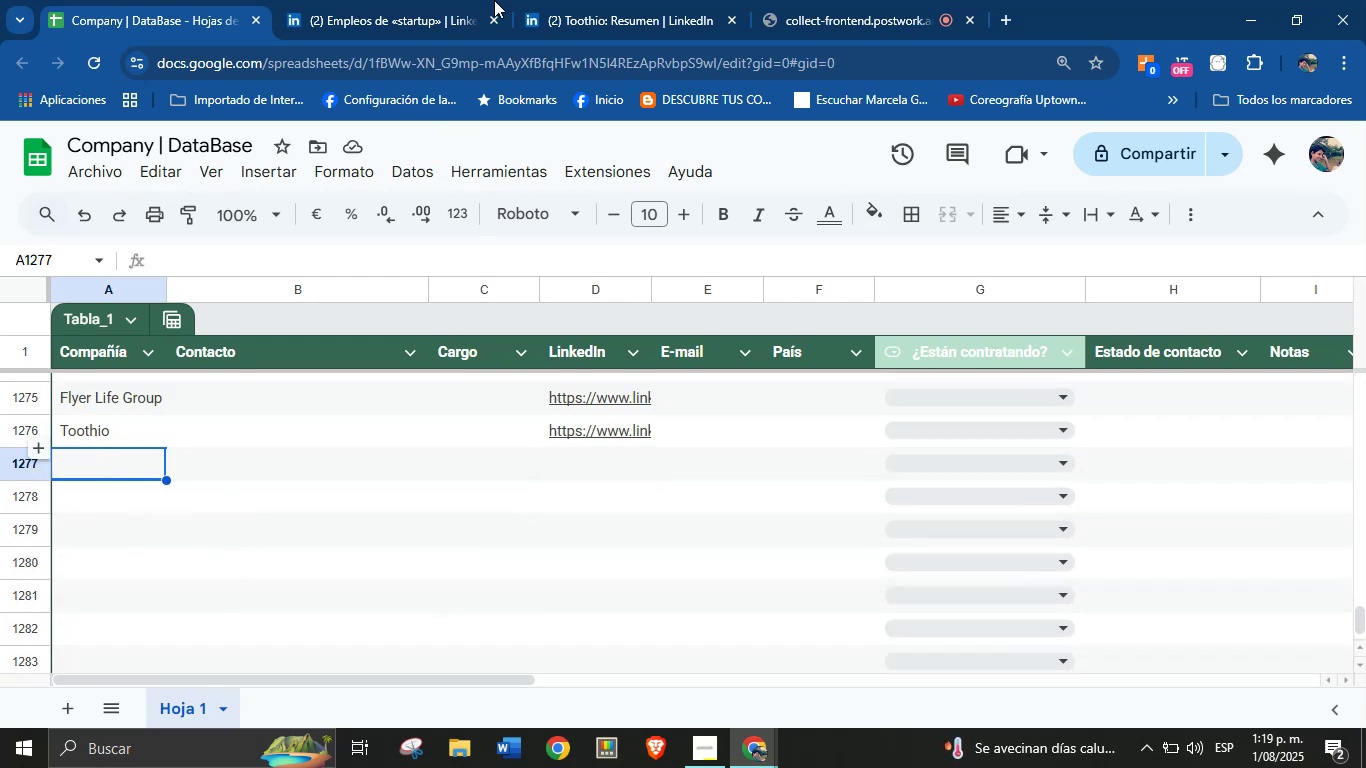 
left_click([558, 0])
 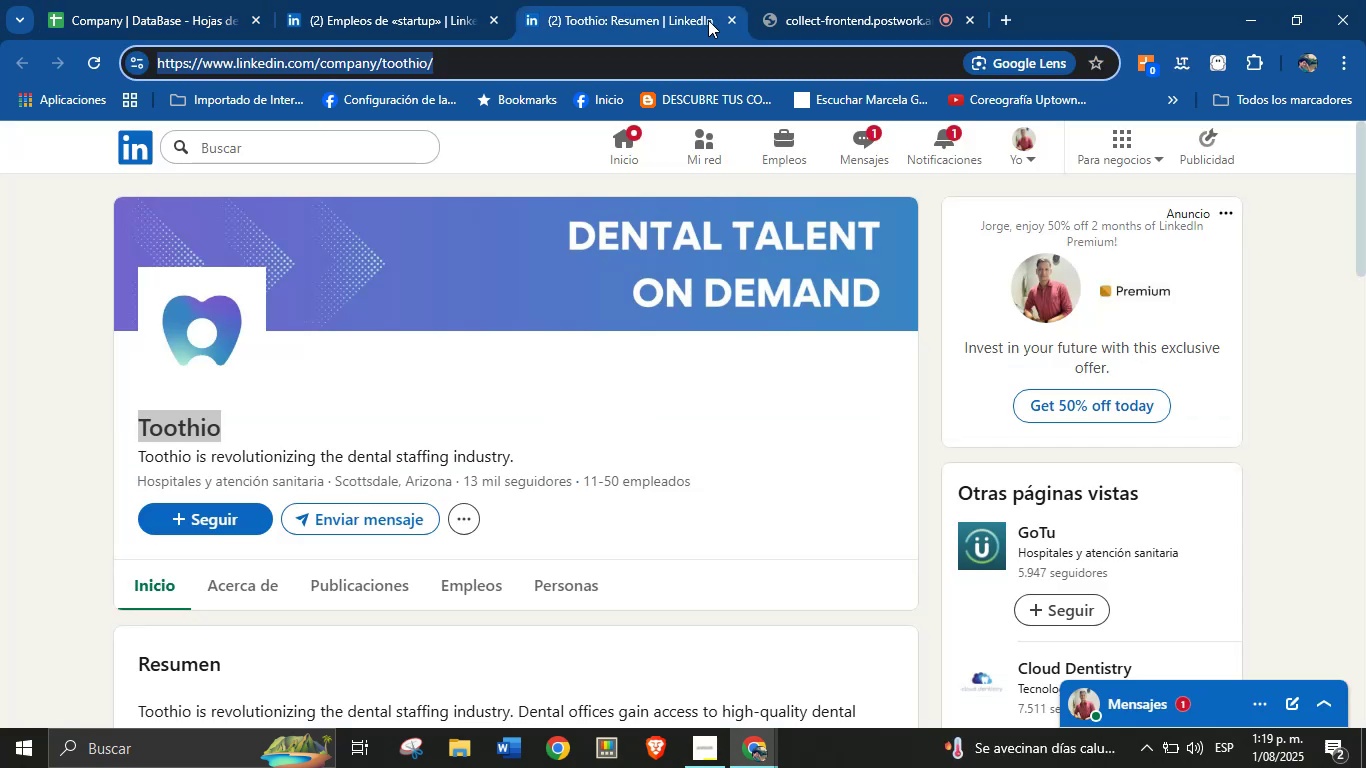 
left_click([719, 20])
 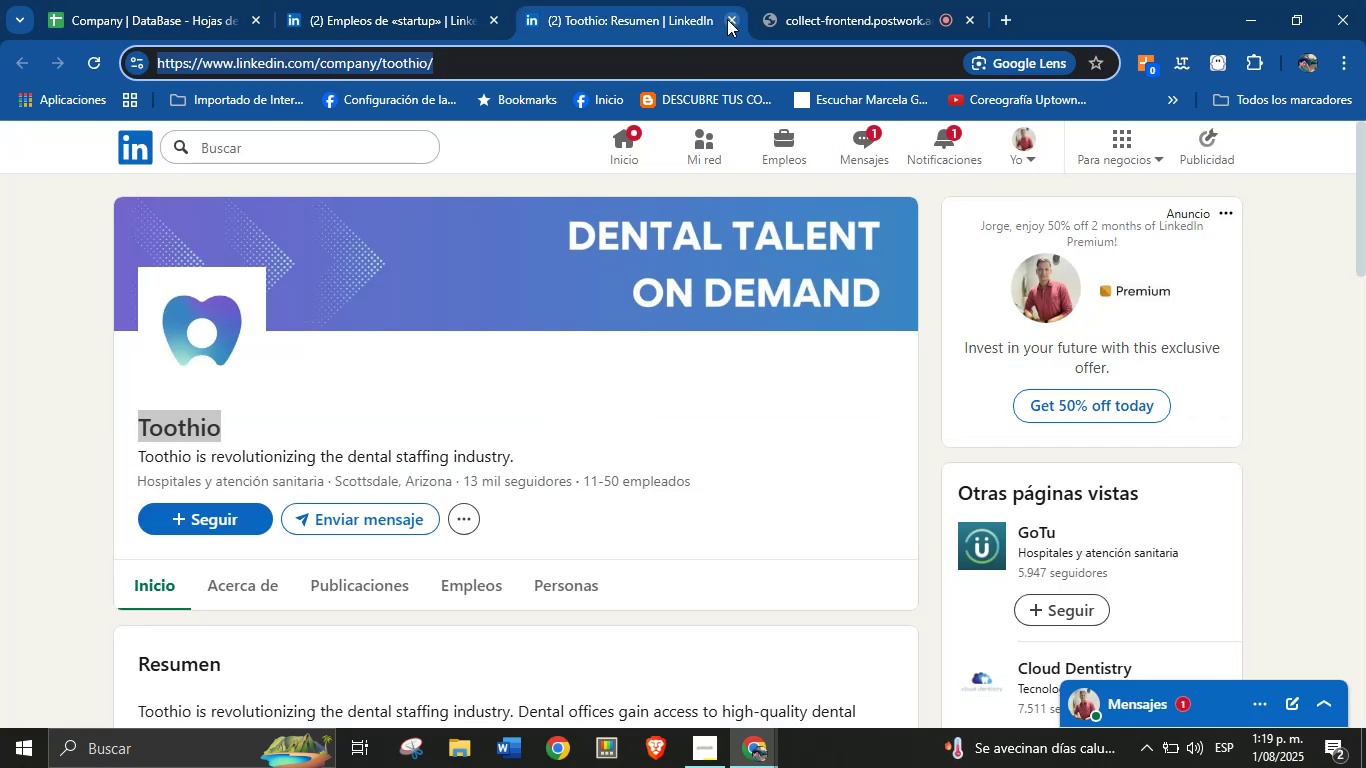 
left_click([732, 19])
 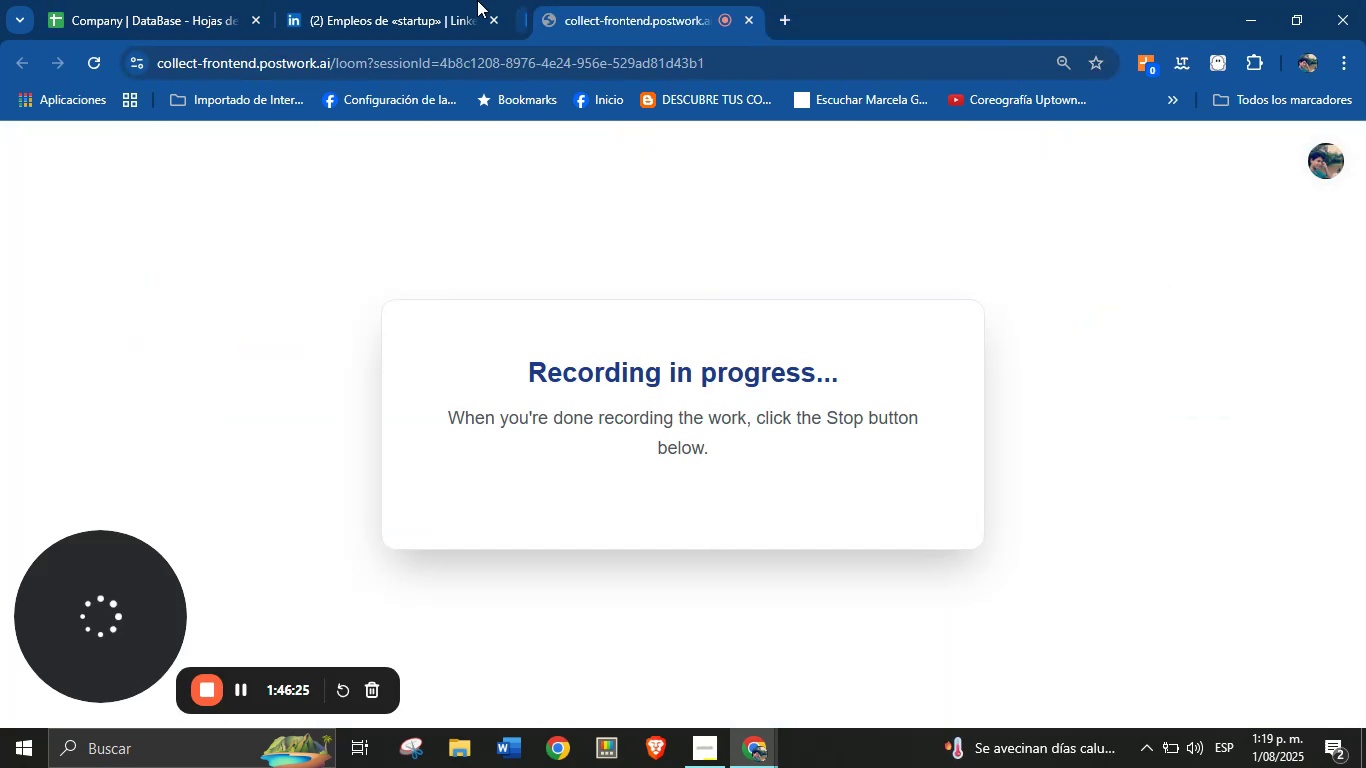 
left_click([448, 0])
 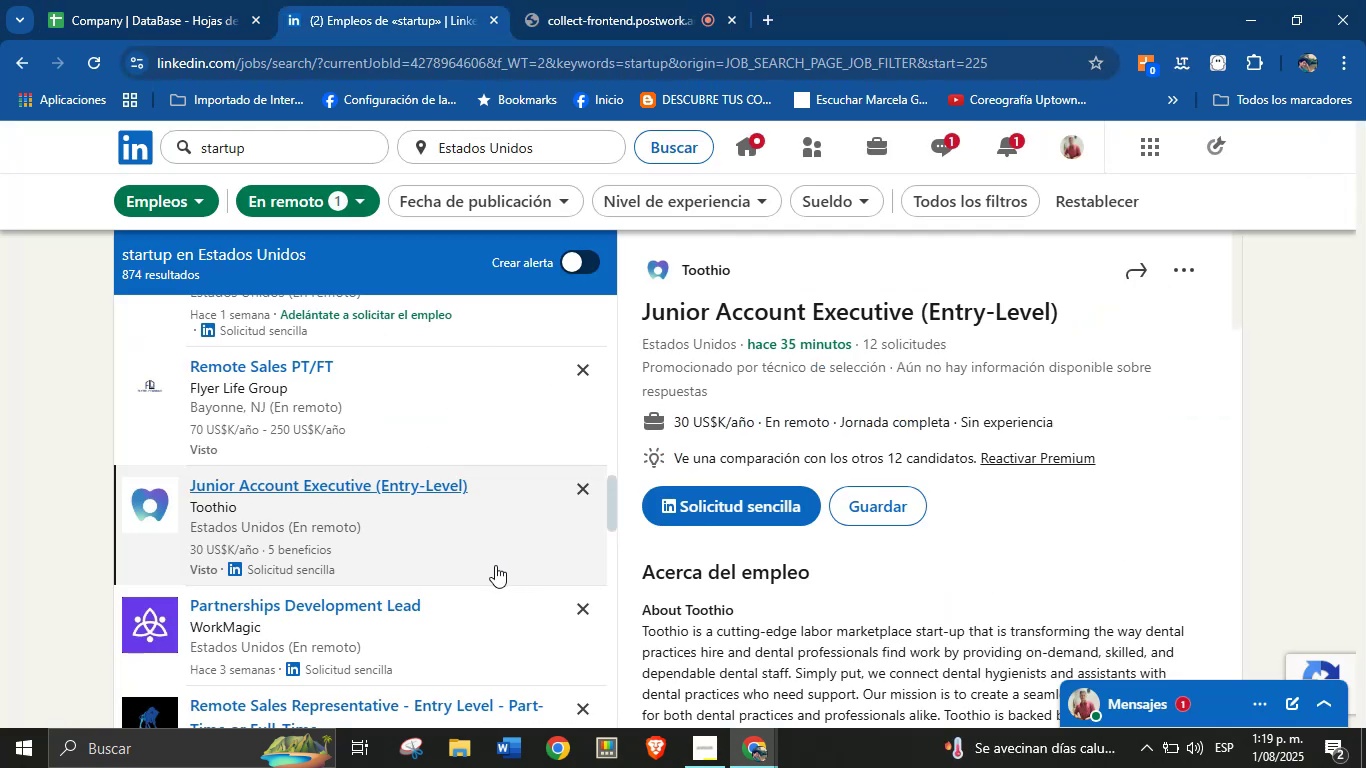 
scroll: coordinate [343, 548], scroll_direction: down, amount: 1.0
 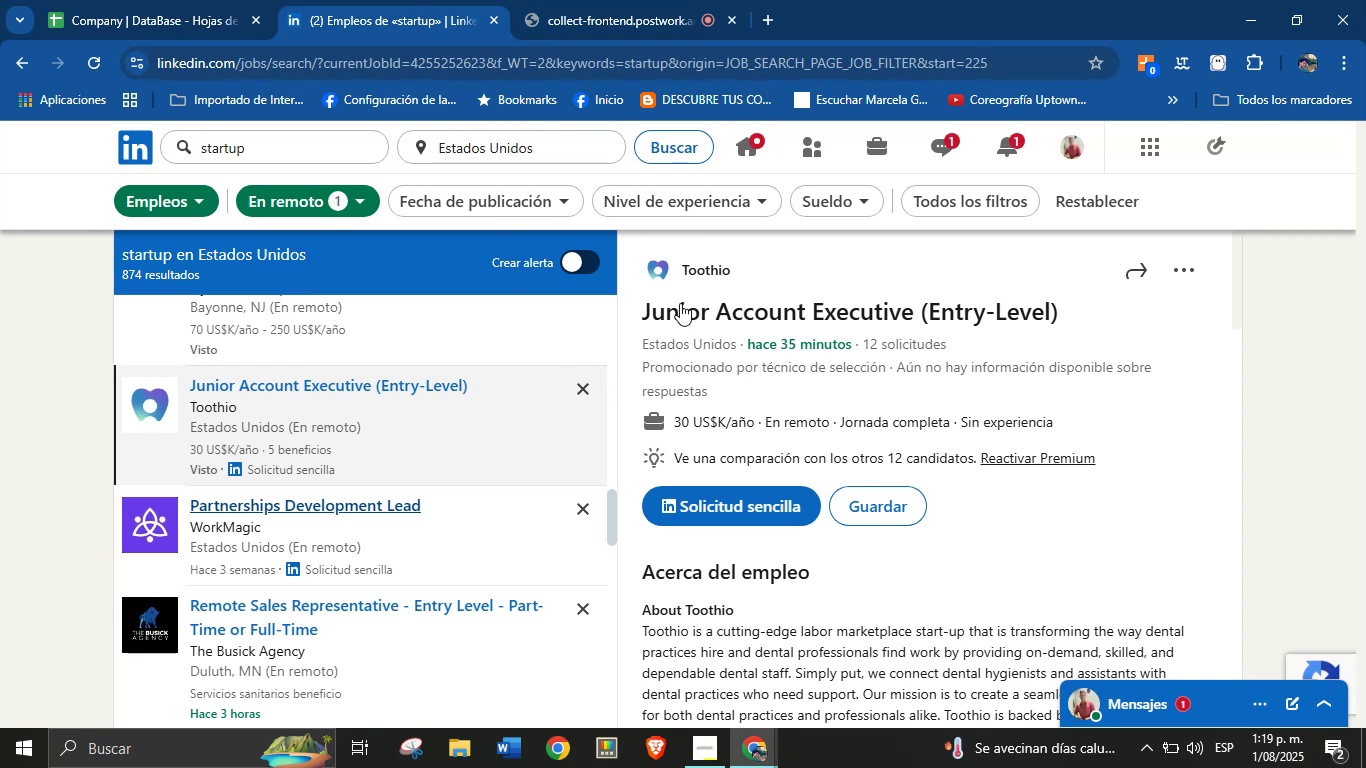 
wait(6.19)
 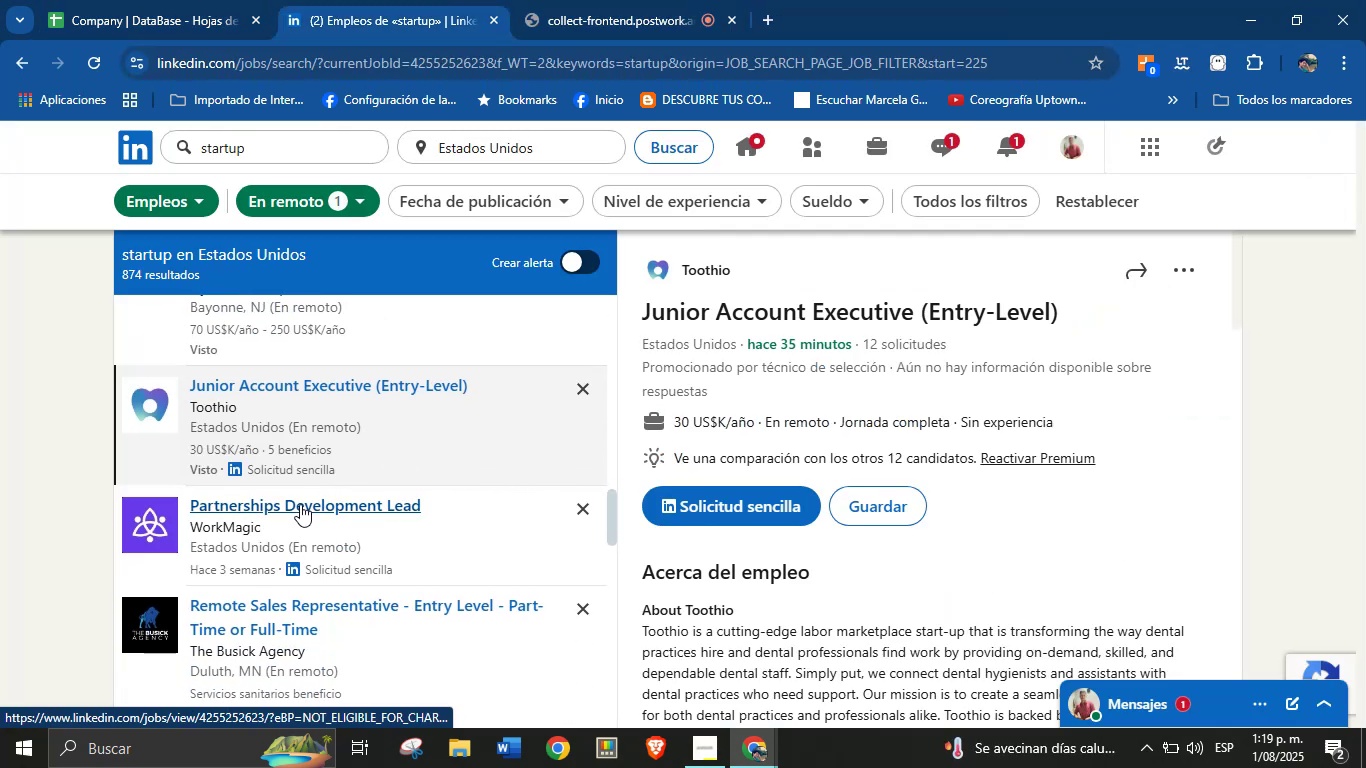 
right_click([705, 267])
 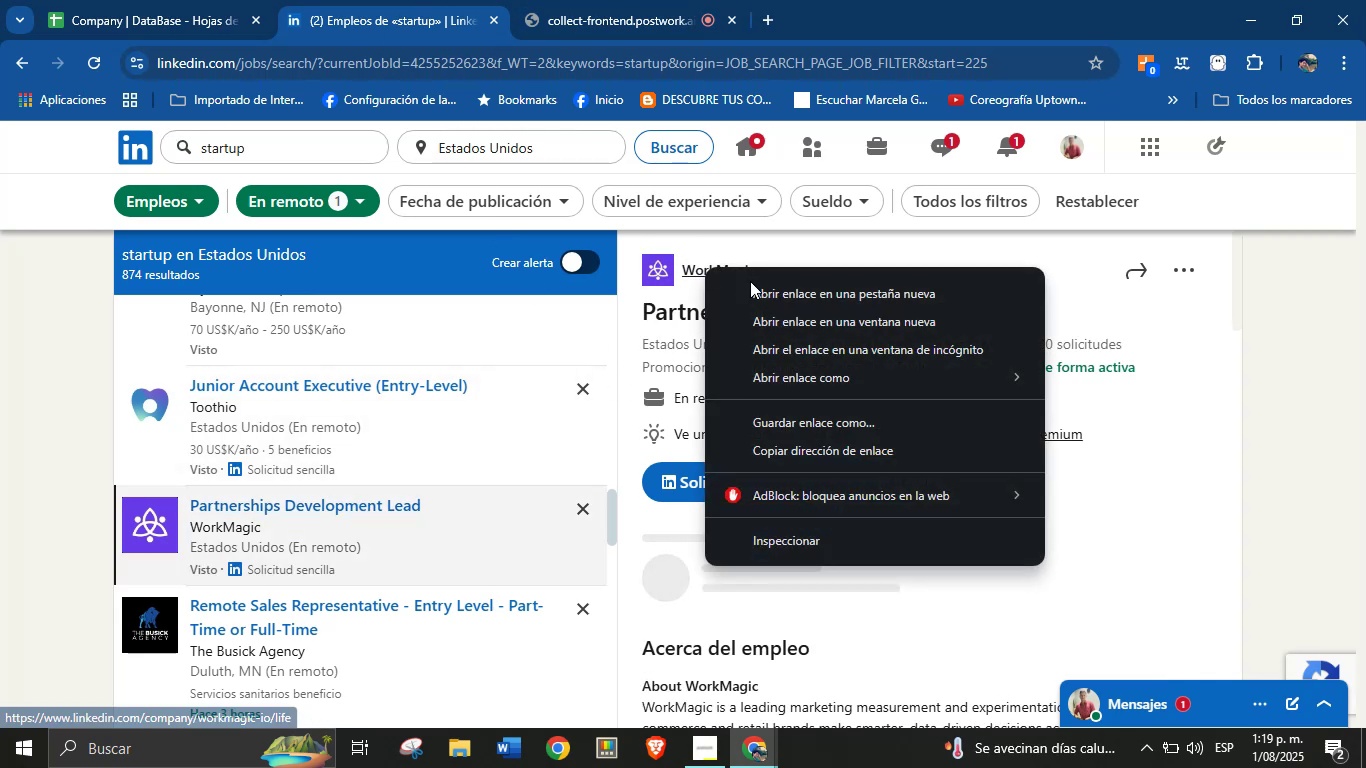 
left_click([767, 283])
 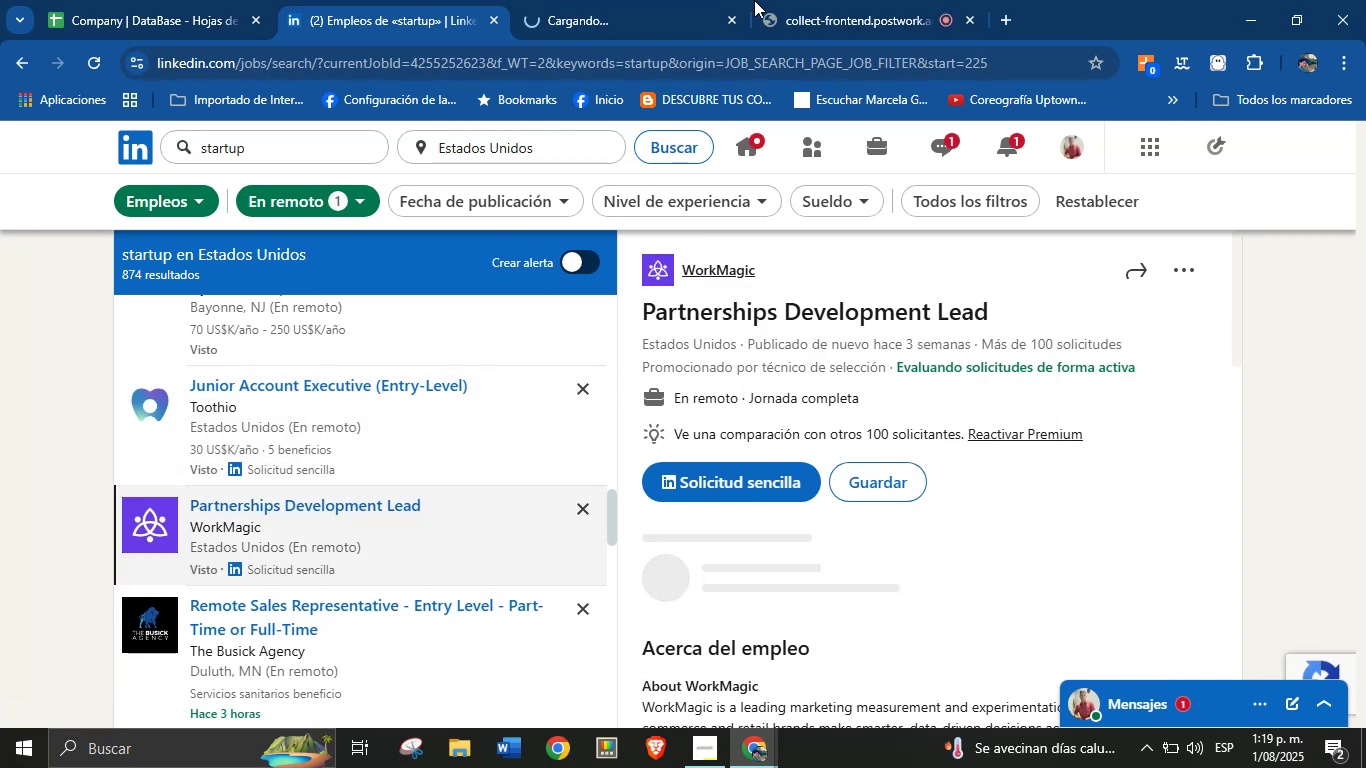 
left_click([784, 0])
 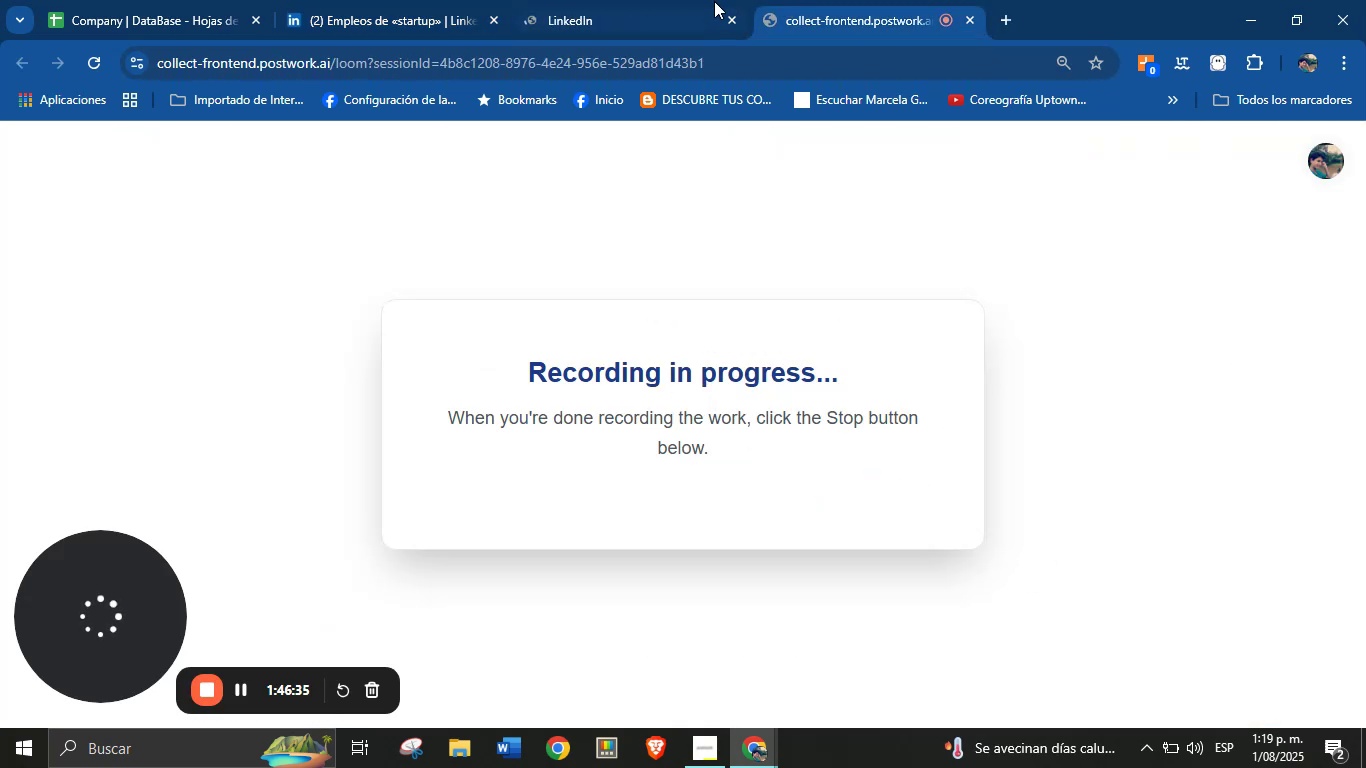 
left_click([683, 0])
 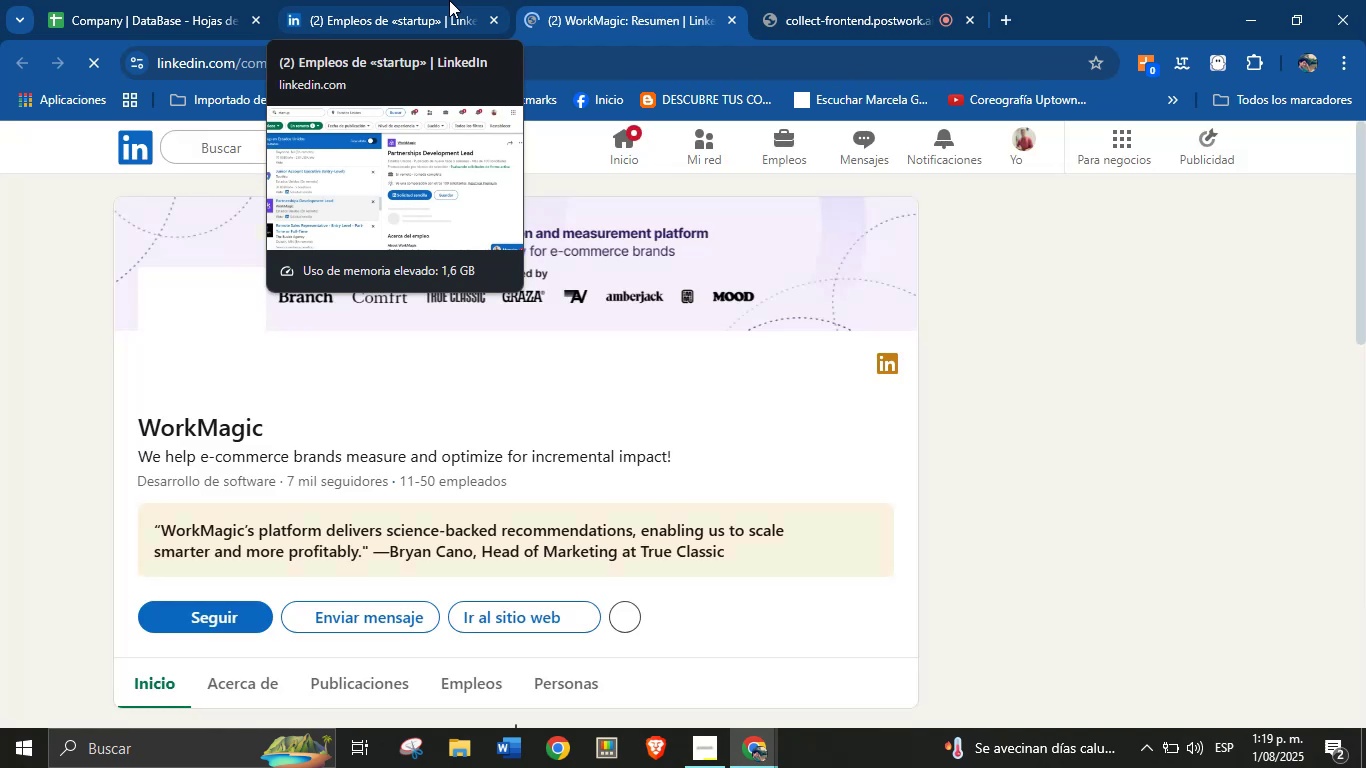 
wait(13.34)
 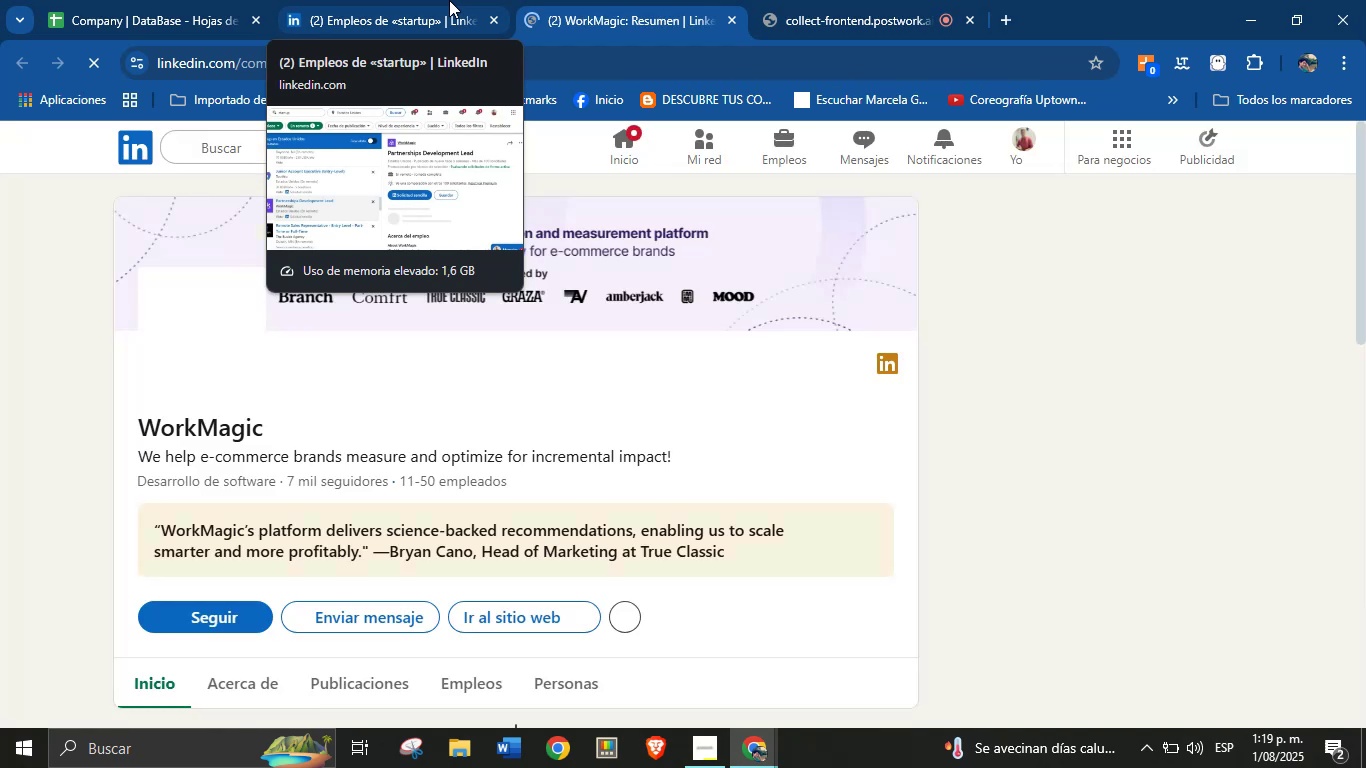 
left_click_drag(start_coordinate=[141, 431], to_coordinate=[265, 429])
 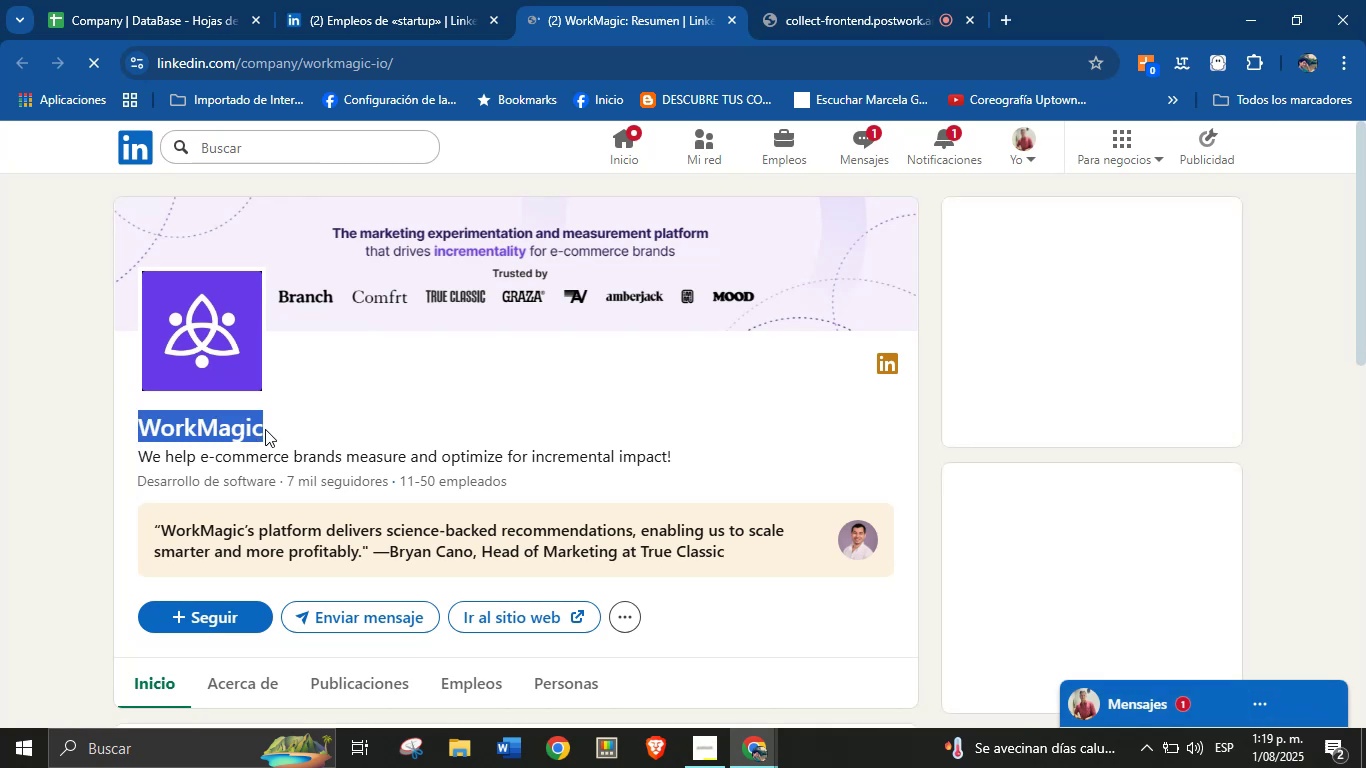 
key(Control+C)
 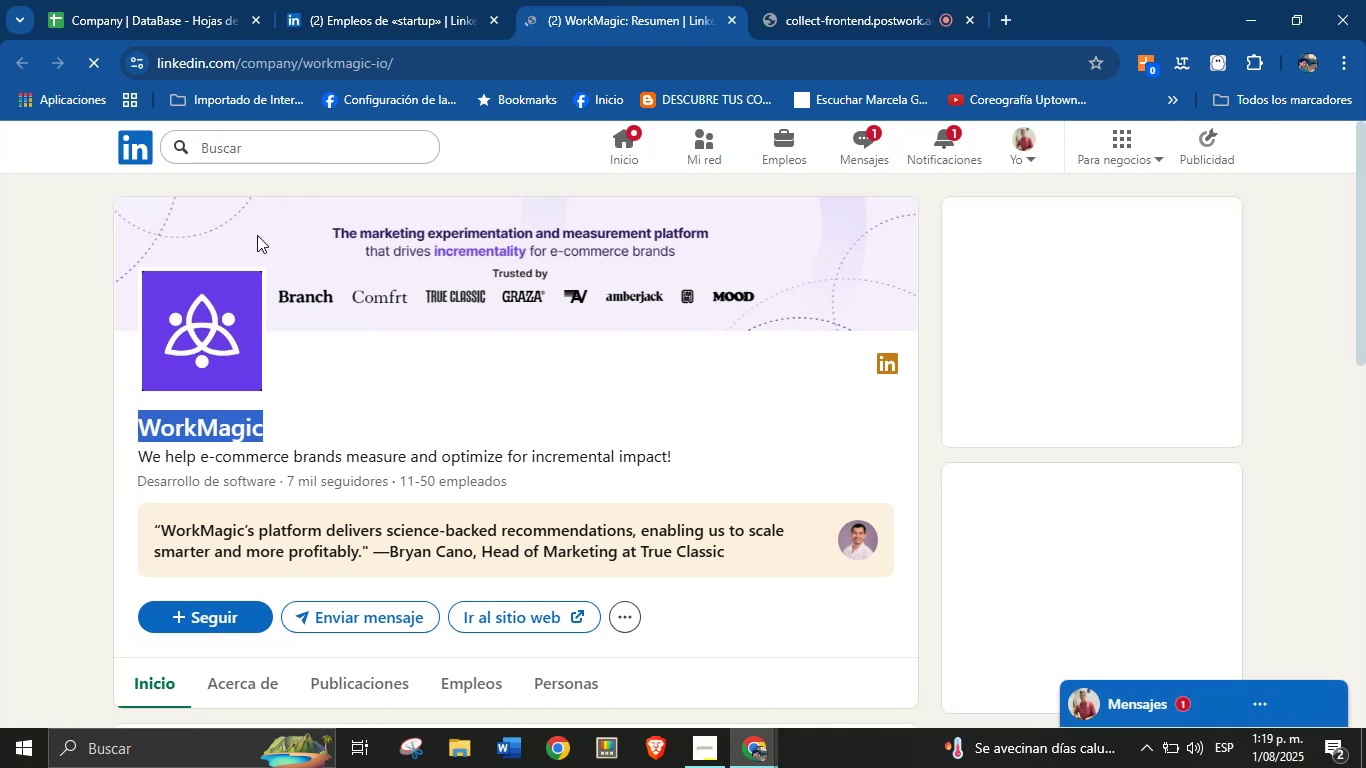 
left_click([141, 0])
 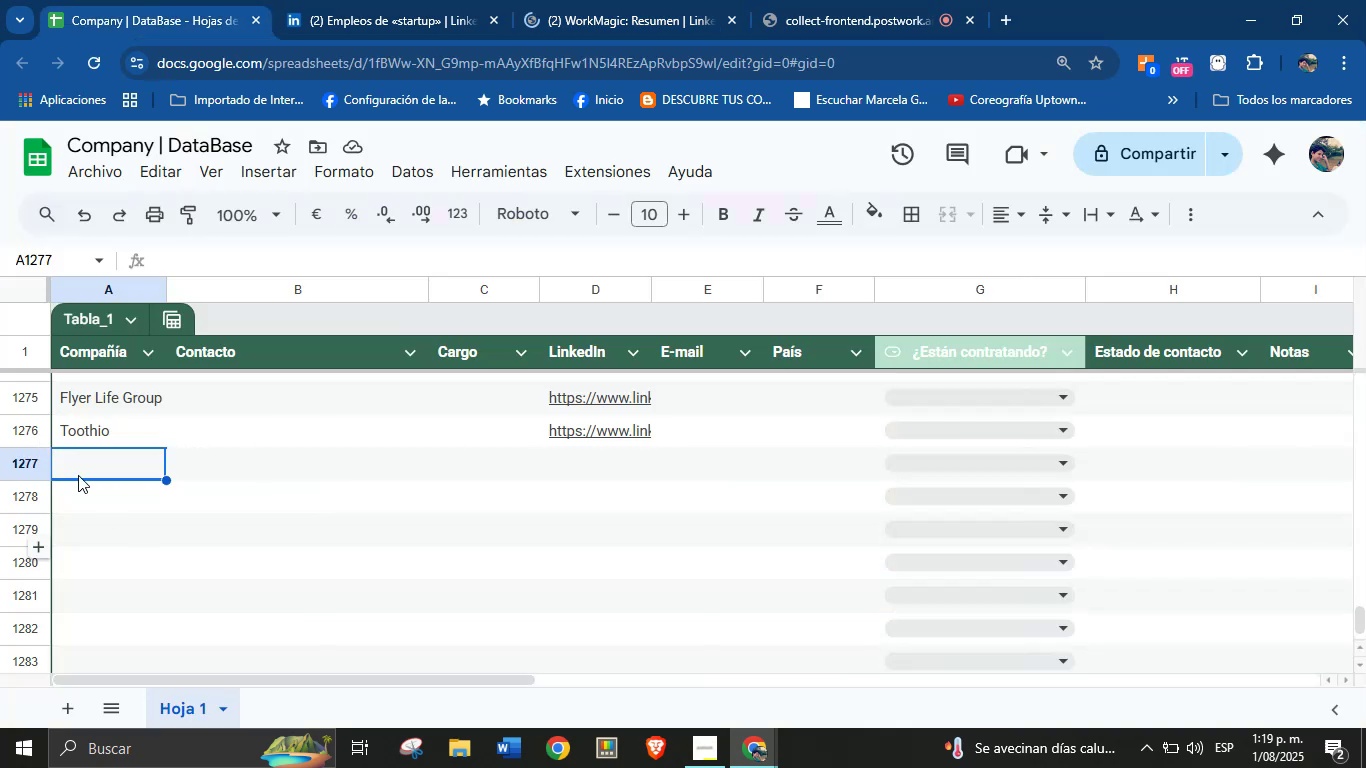 
left_click([85, 463])
 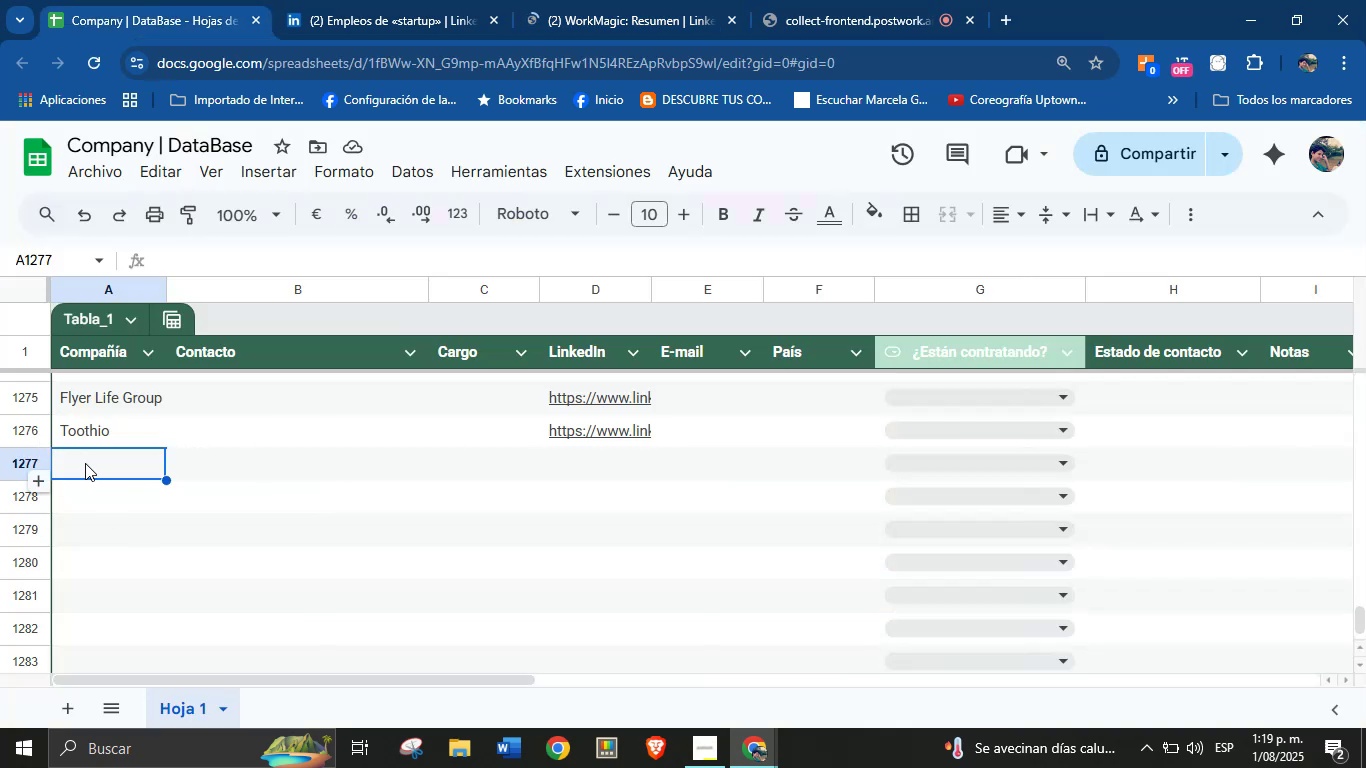 
key(Control+V)
 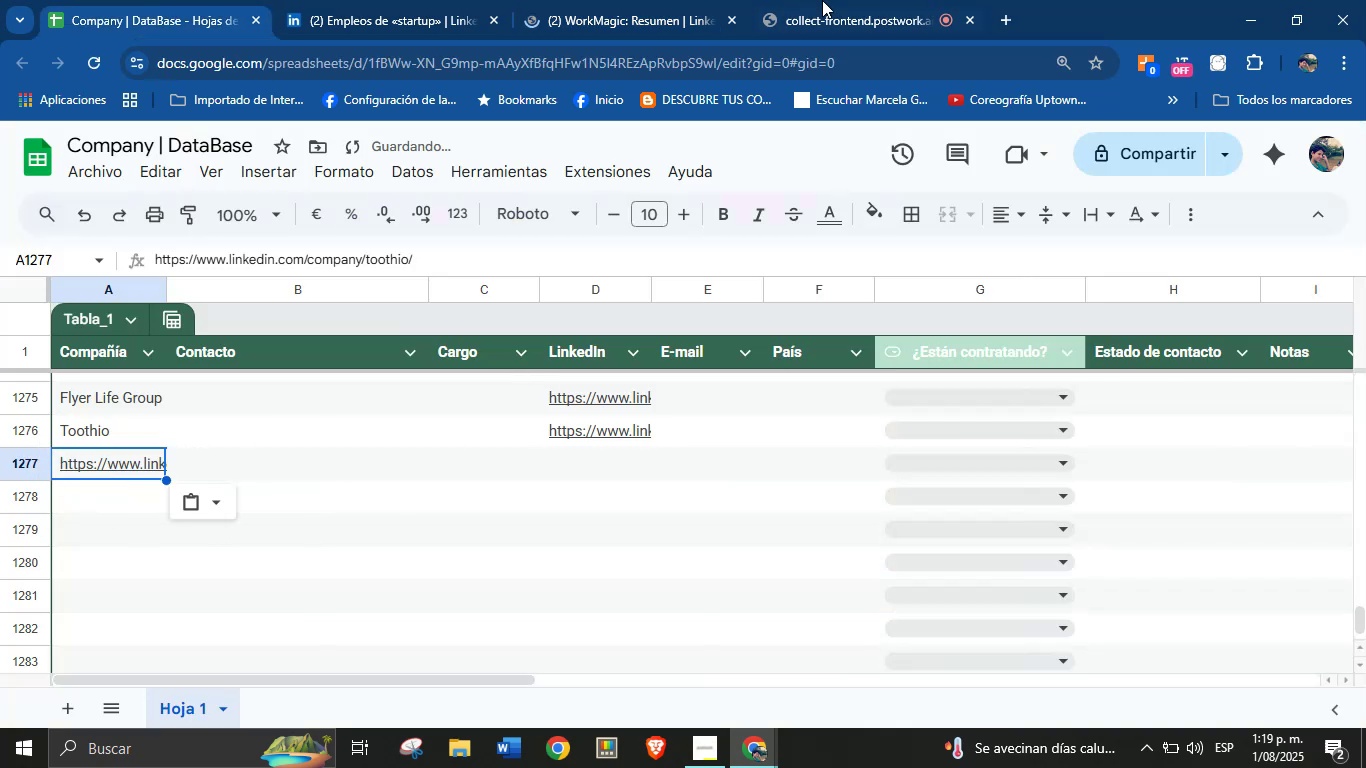 
key(Control+Z)
 